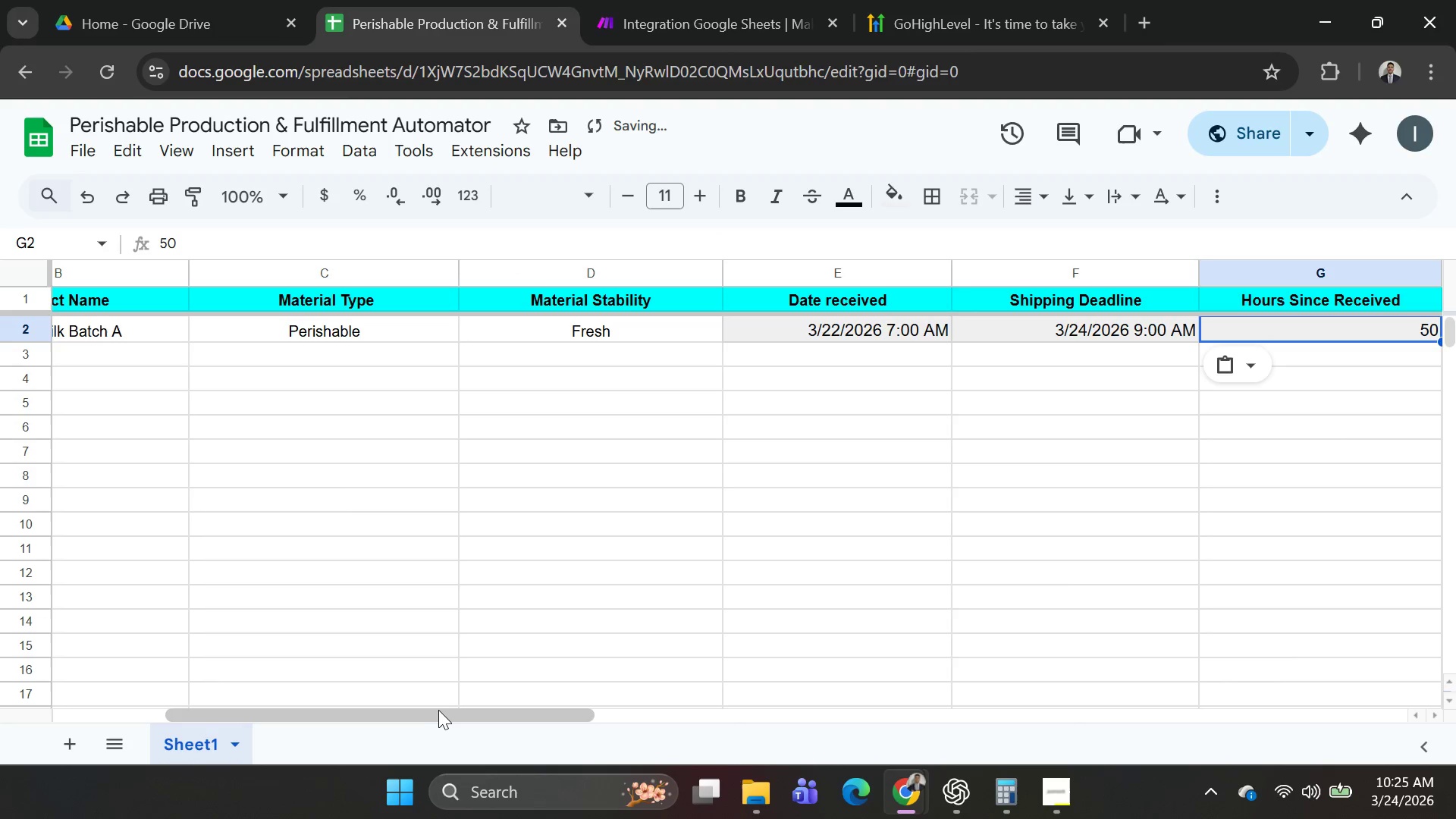 
left_click_drag(start_coordinate=[444, 711], to_coordinate=[628, 722])
 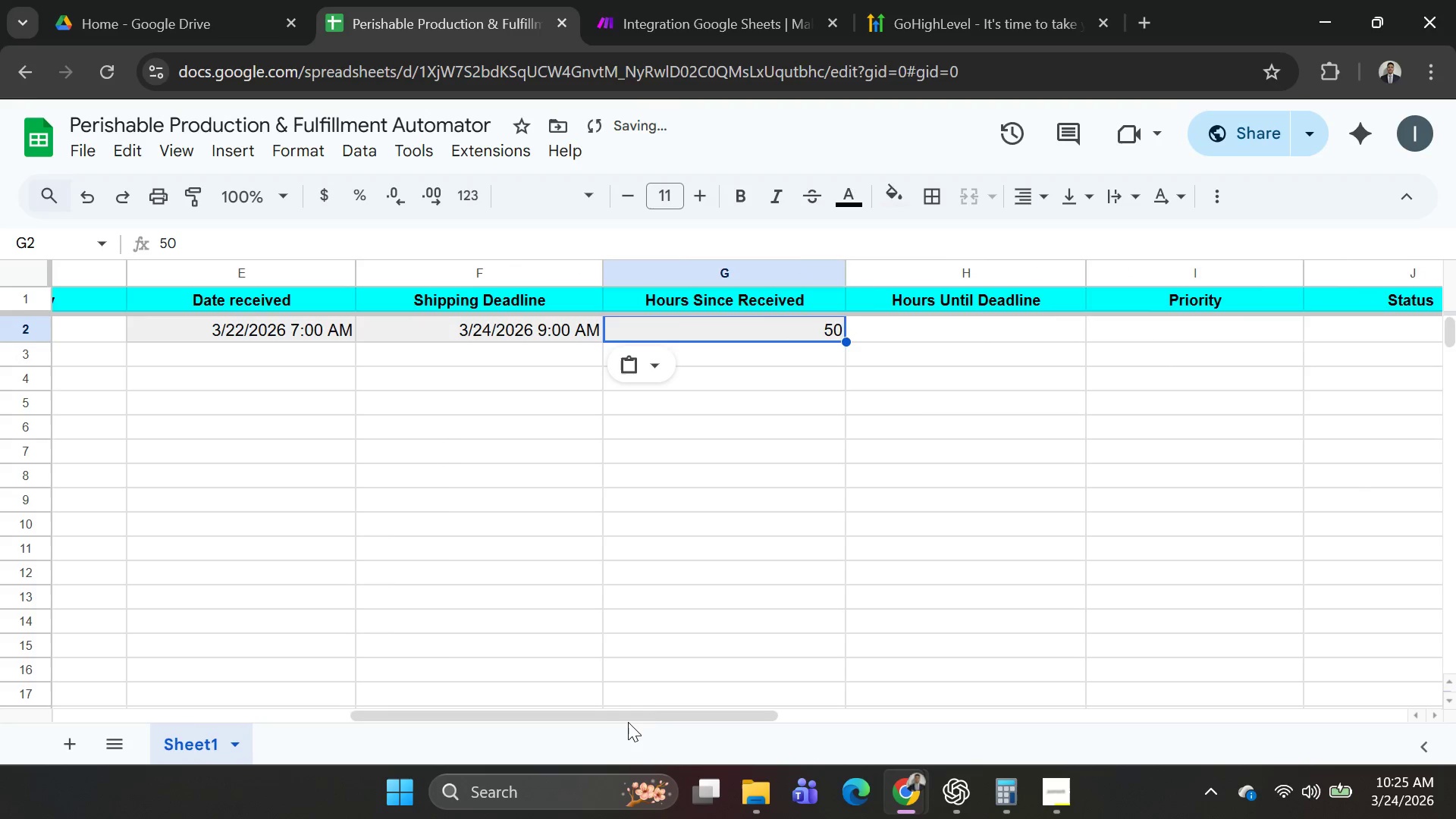 
key(Alt+AltLeft)
 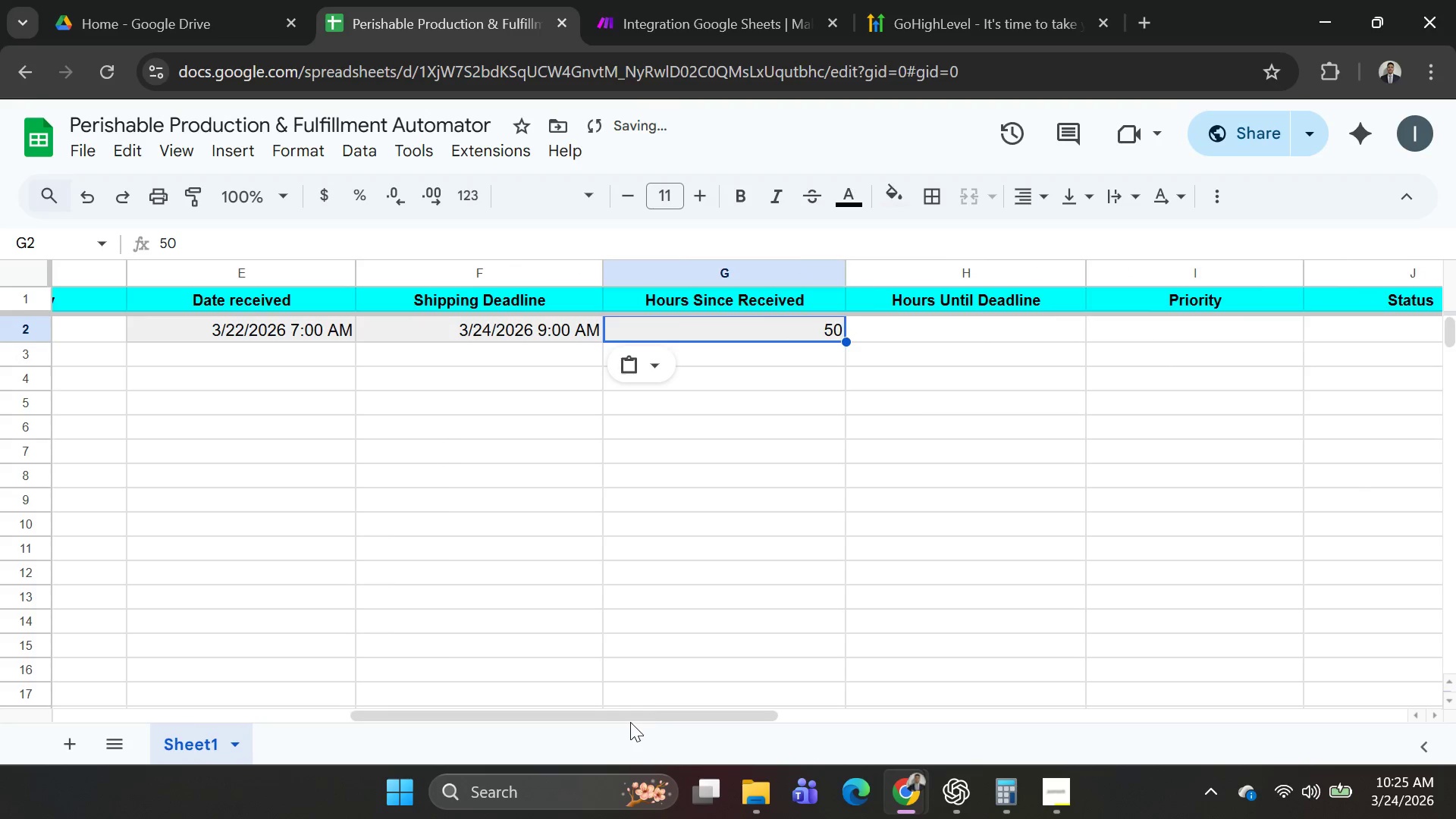 
key(Alt+Tab)
 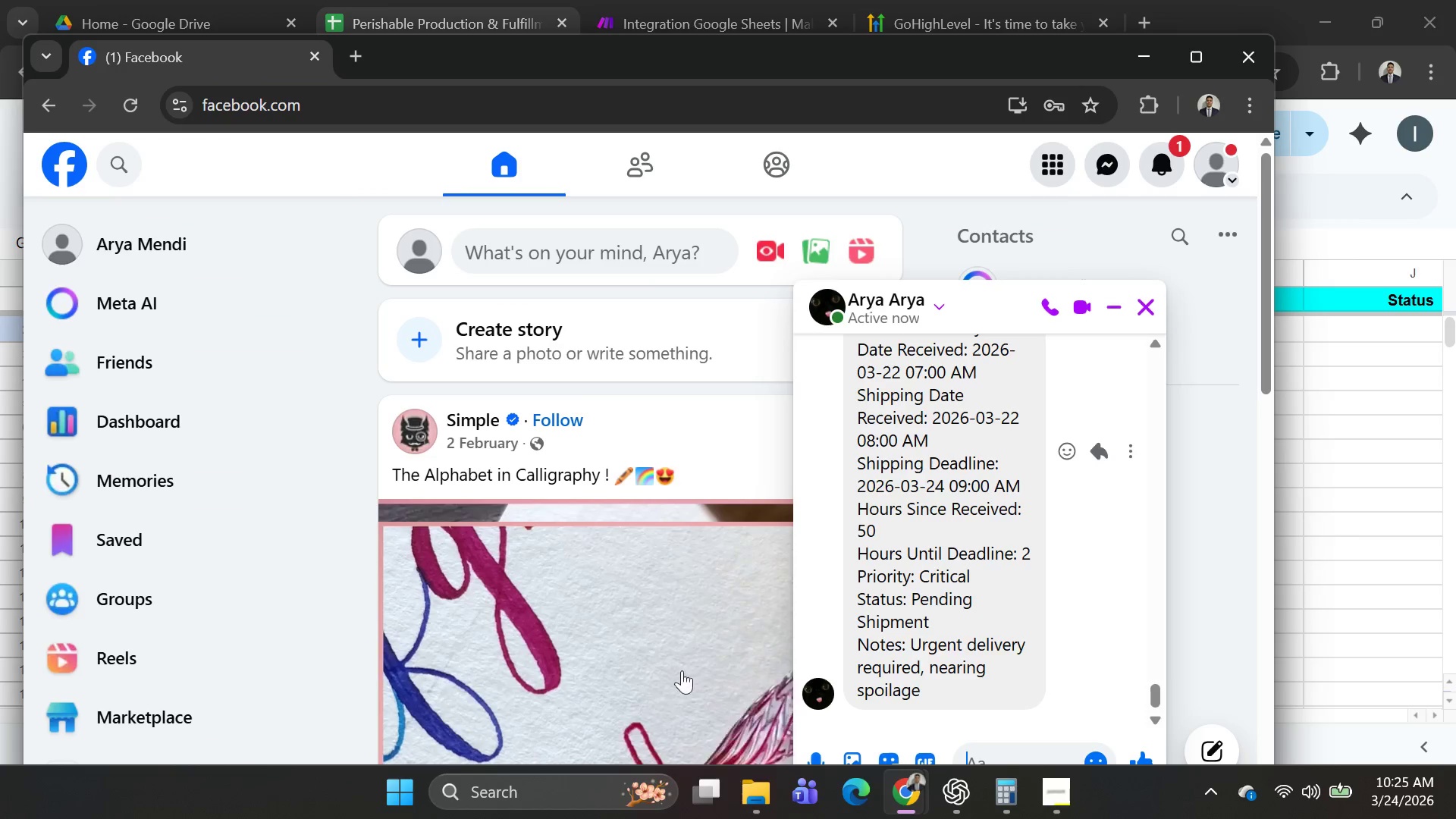 
mouse_move([871, 558])
 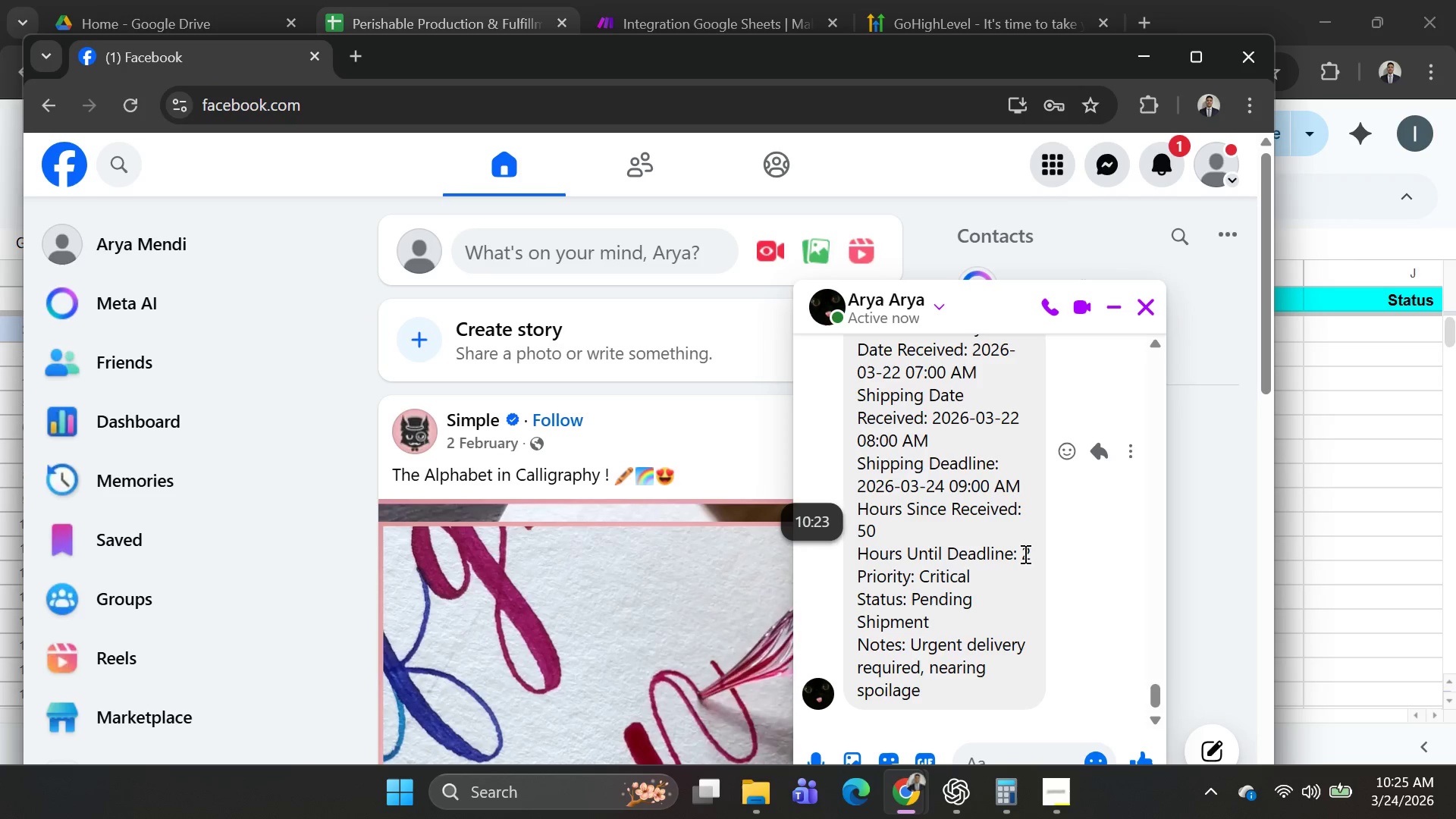 
left_click_drag(start_coordinate=[1021, 554], to_coordinate=[1037, 550])
 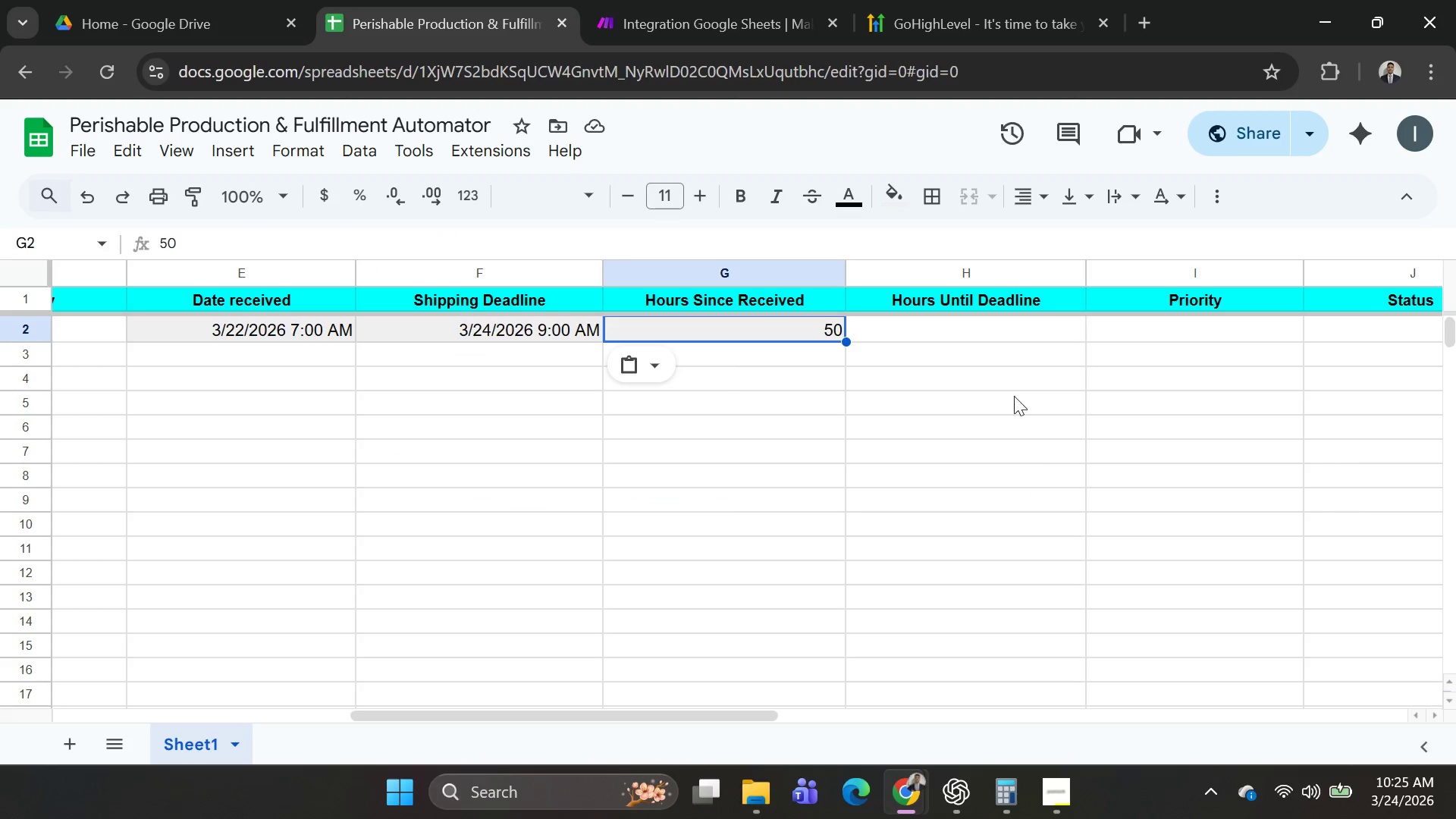 
key(Control+ControlLeft)
 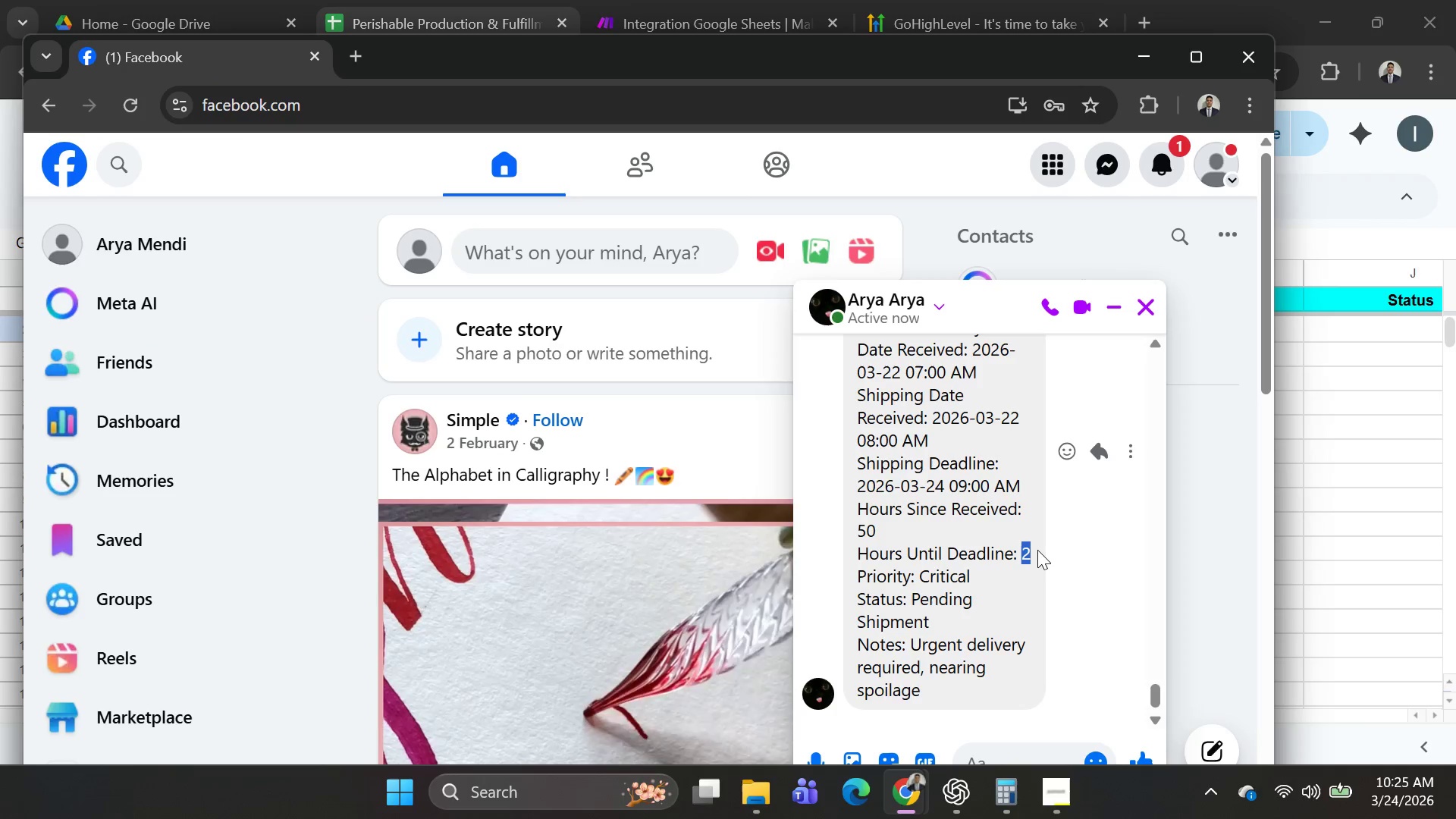 
key(Control+C)
 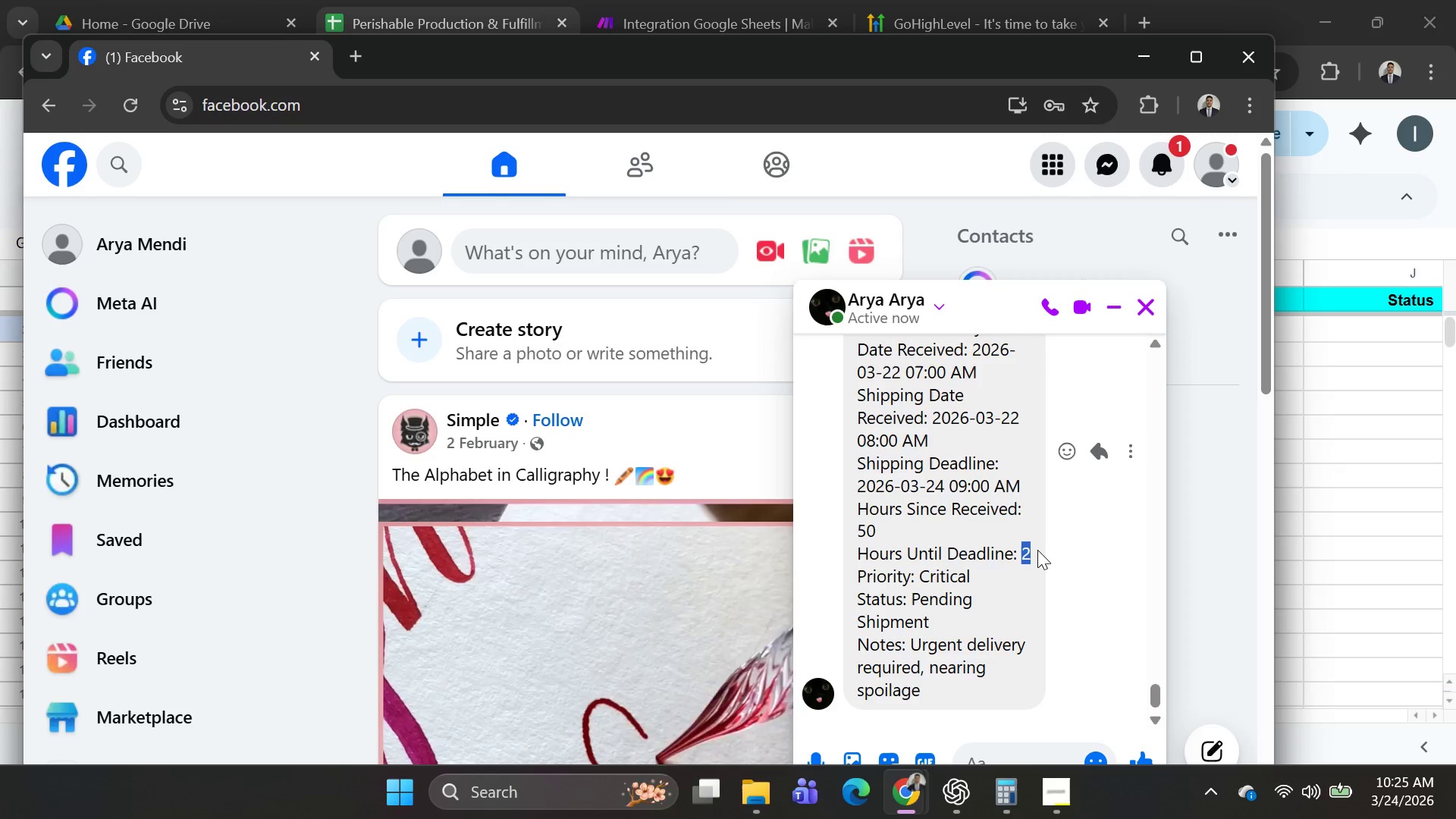 
key(Control+C)
 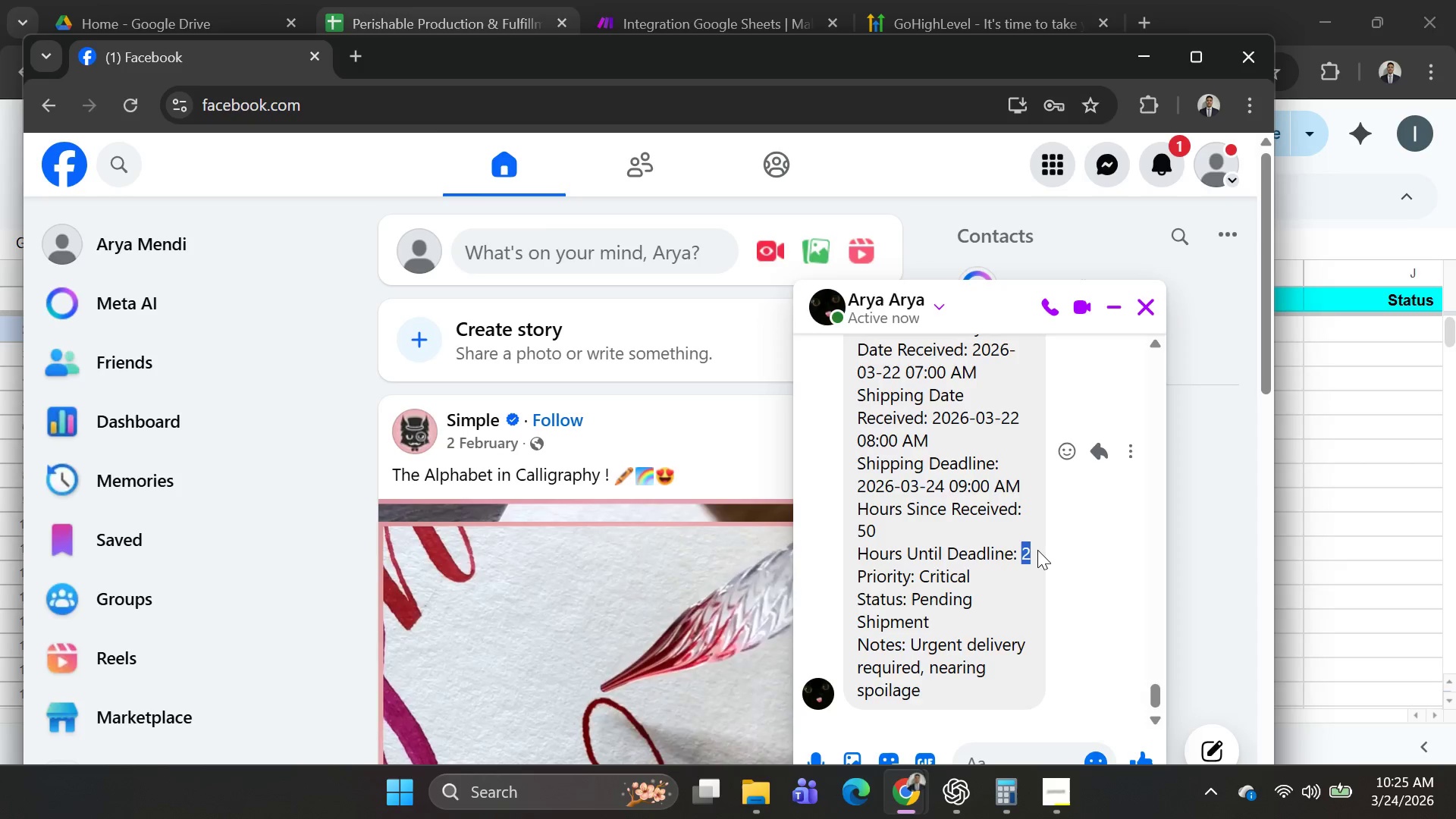 
key(Alt+AltLeft)
 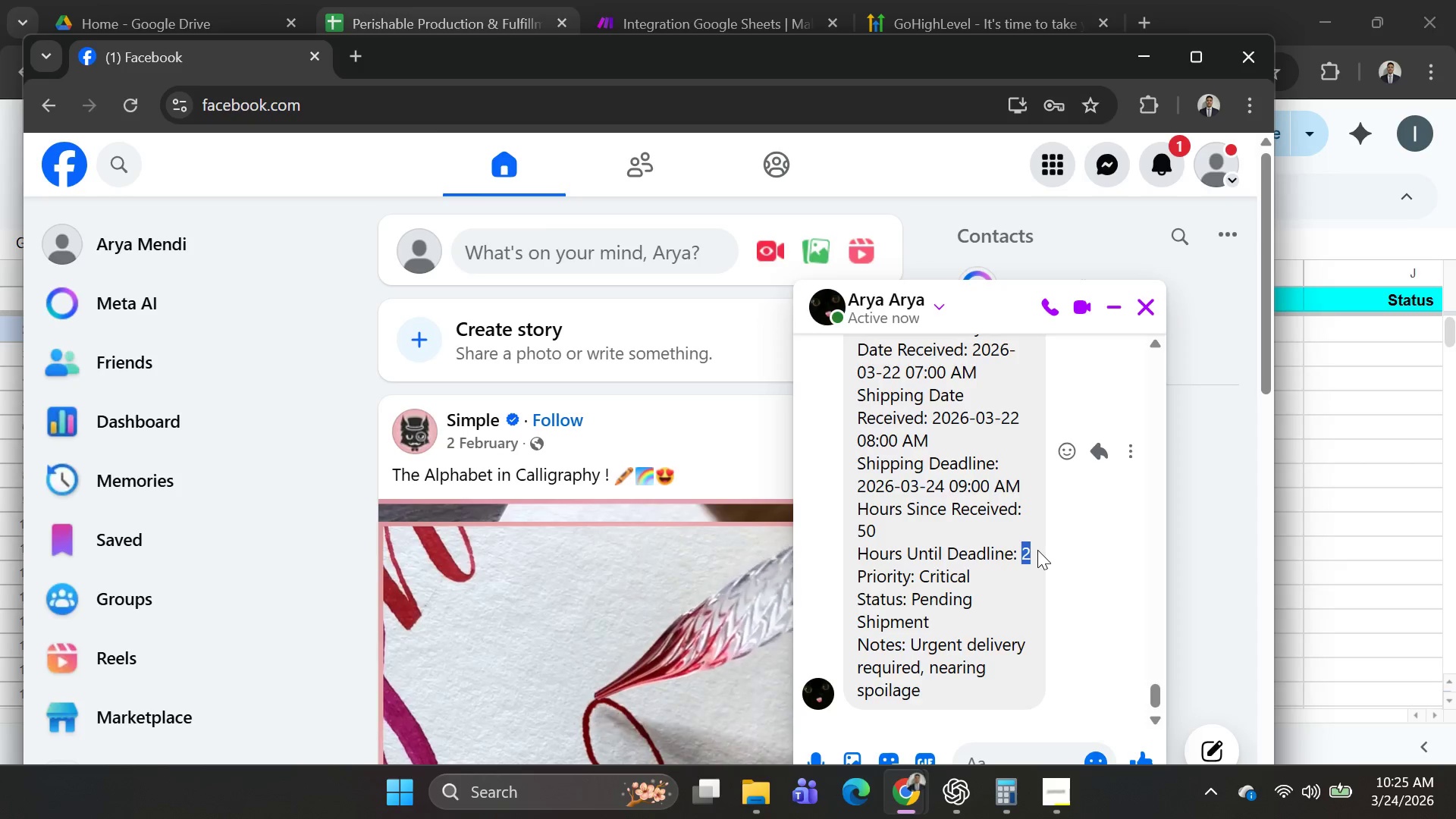 
key(Alt+Tab)
 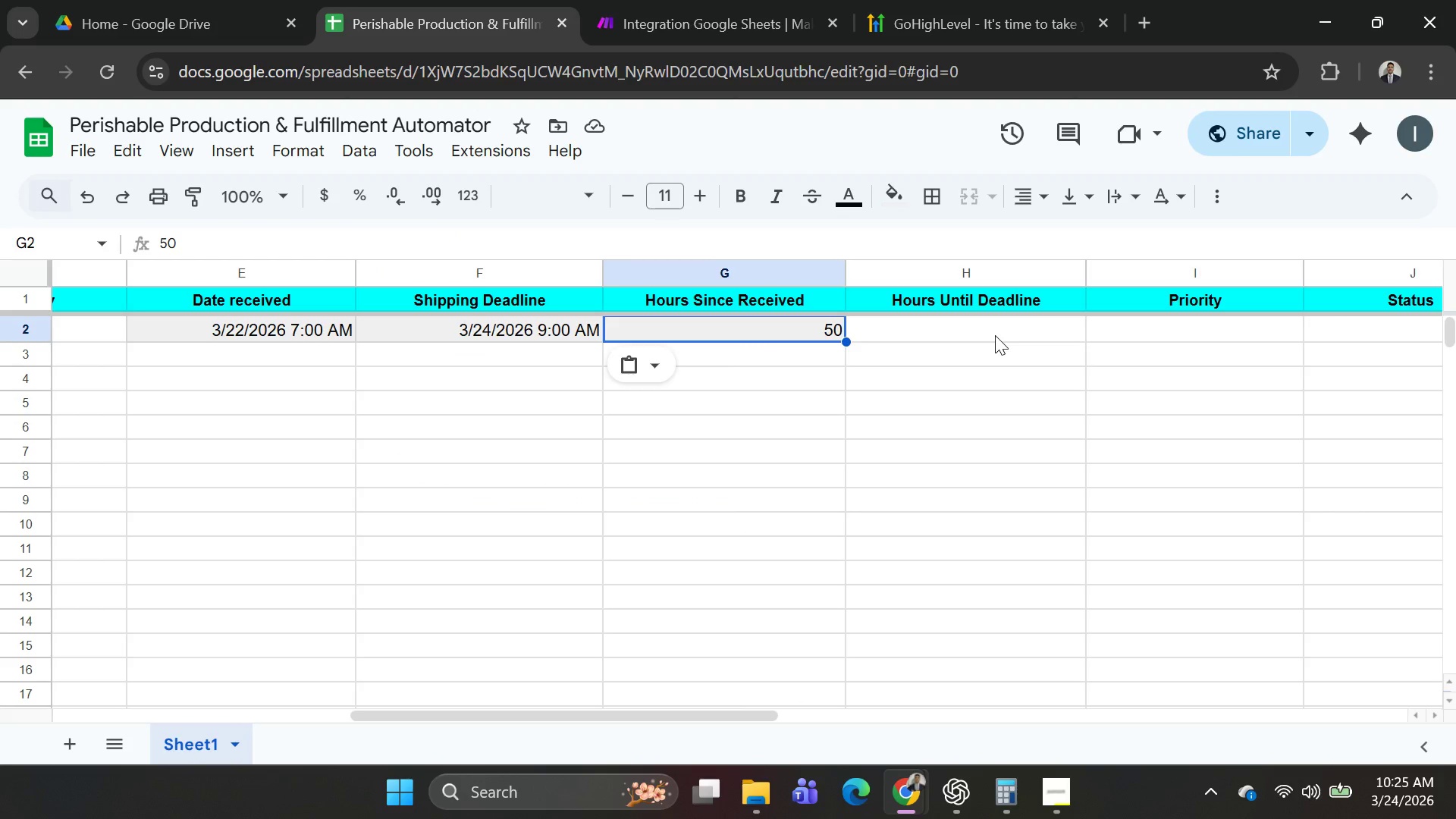 
key(Control+V)
 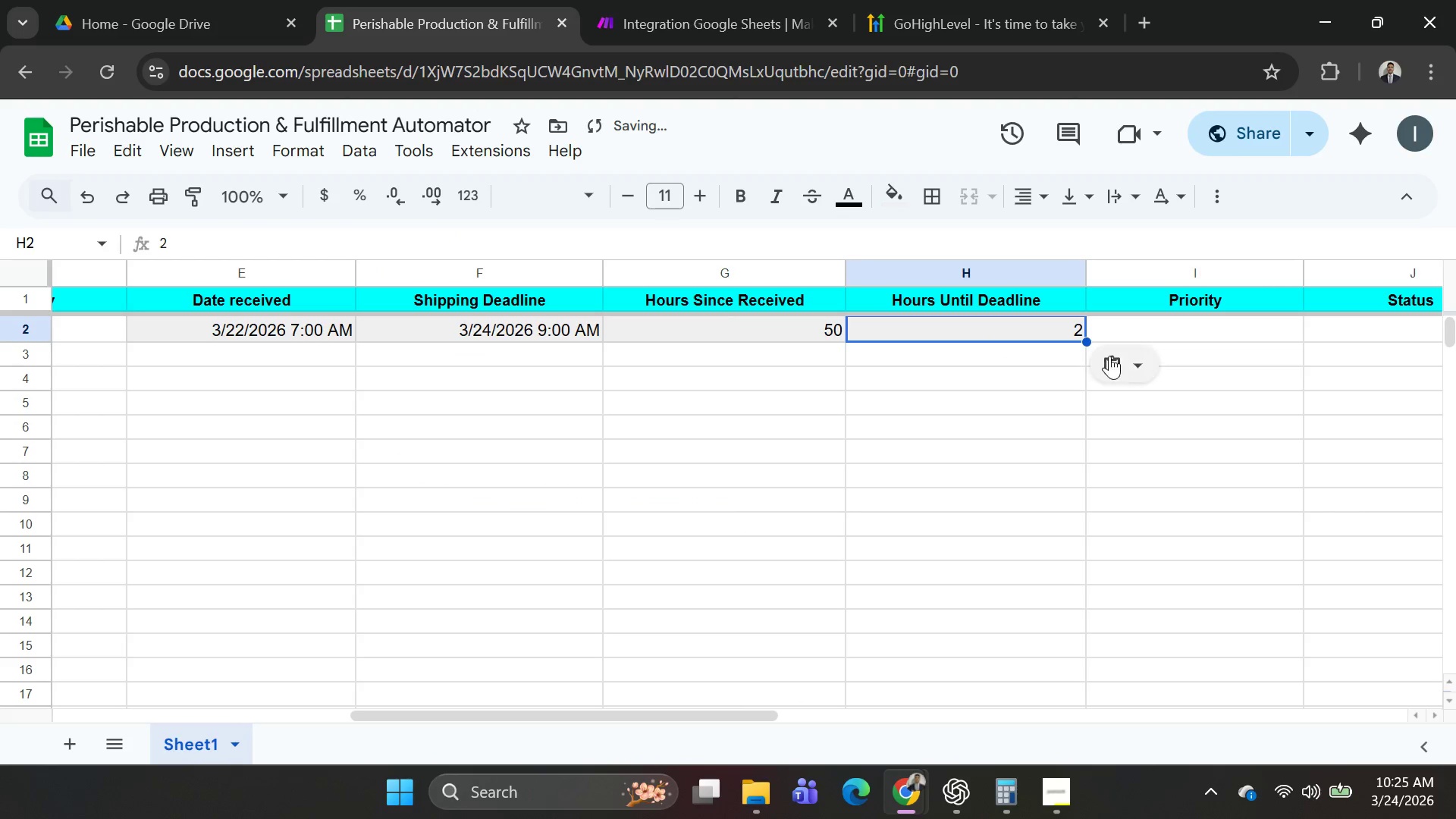 
key(Alt+AltLeft)
 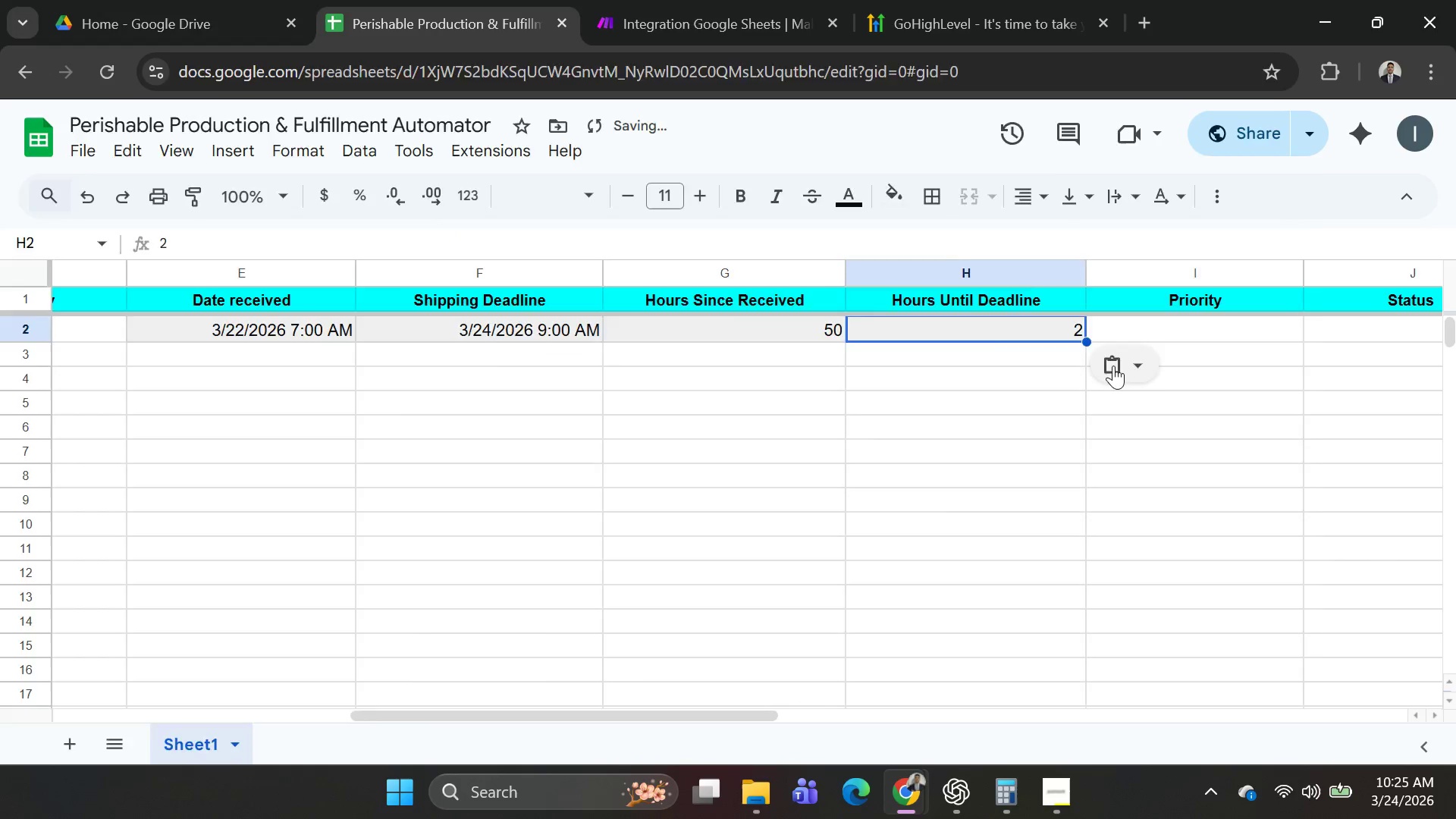 
key(Alt+Tab)
 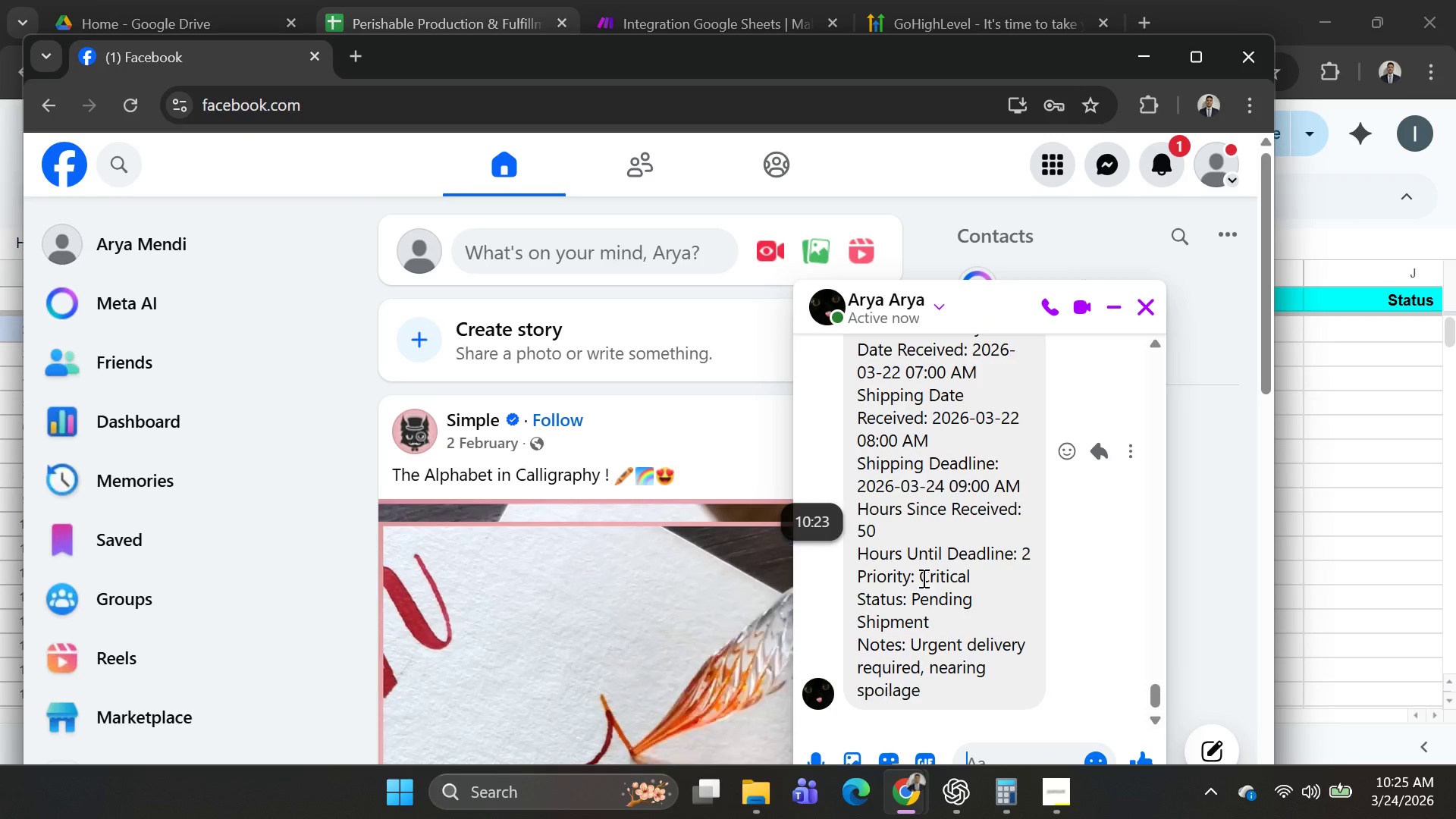 
left_click_drag(start_coordinate=[921, 579], to_coordinate=[971, 582])
 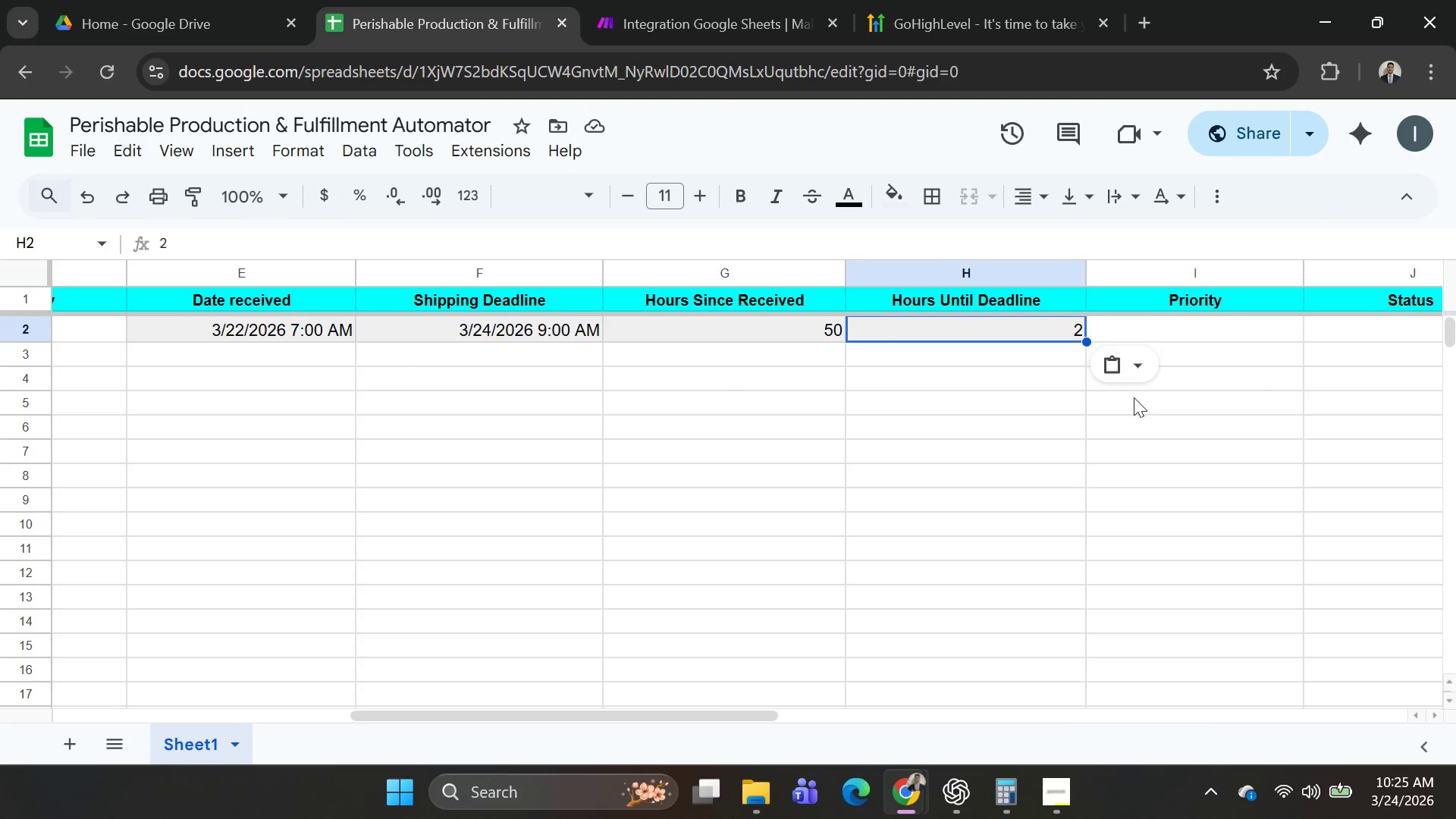 
key(Control+C)
 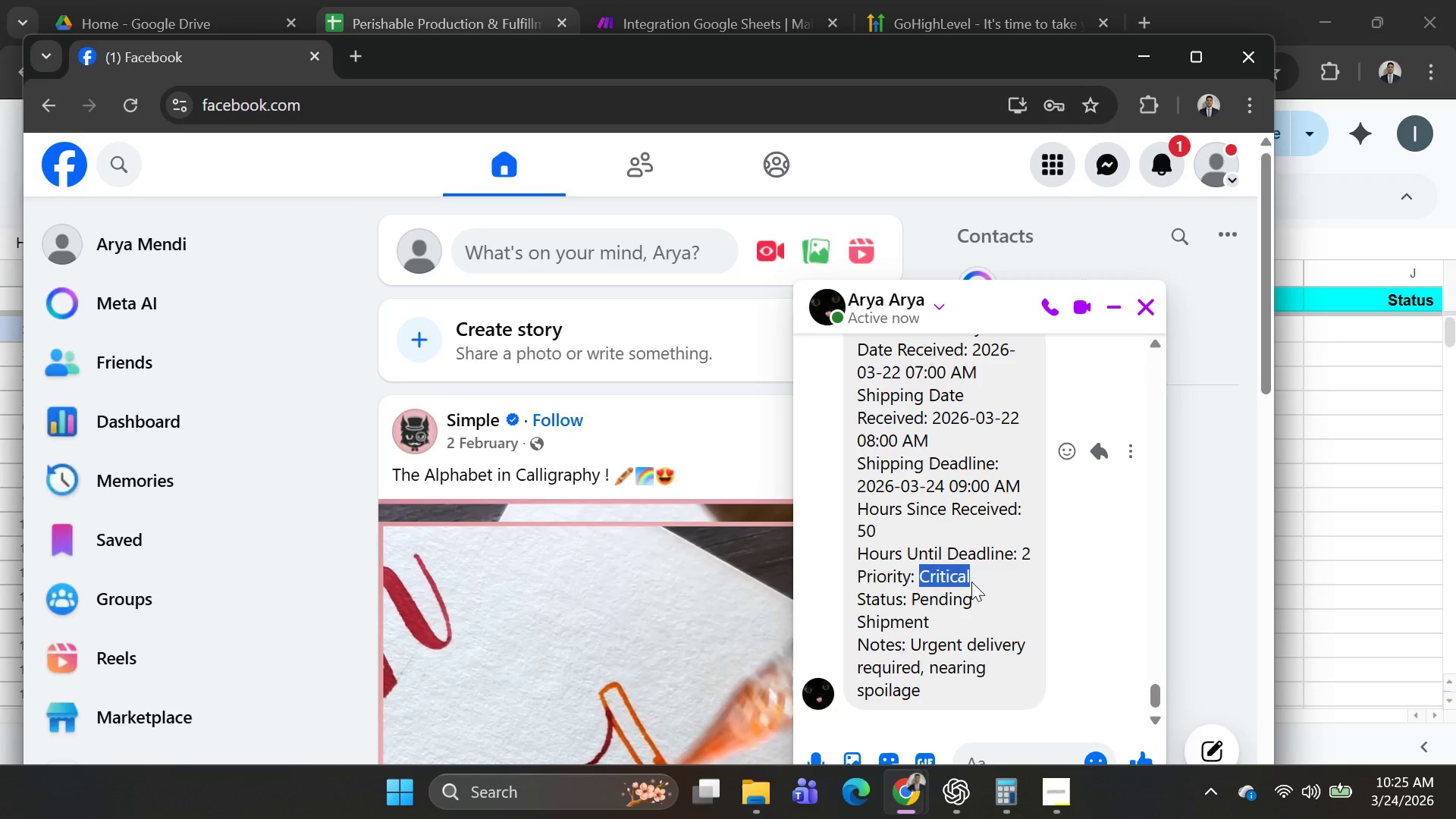 
key(Control+C)
 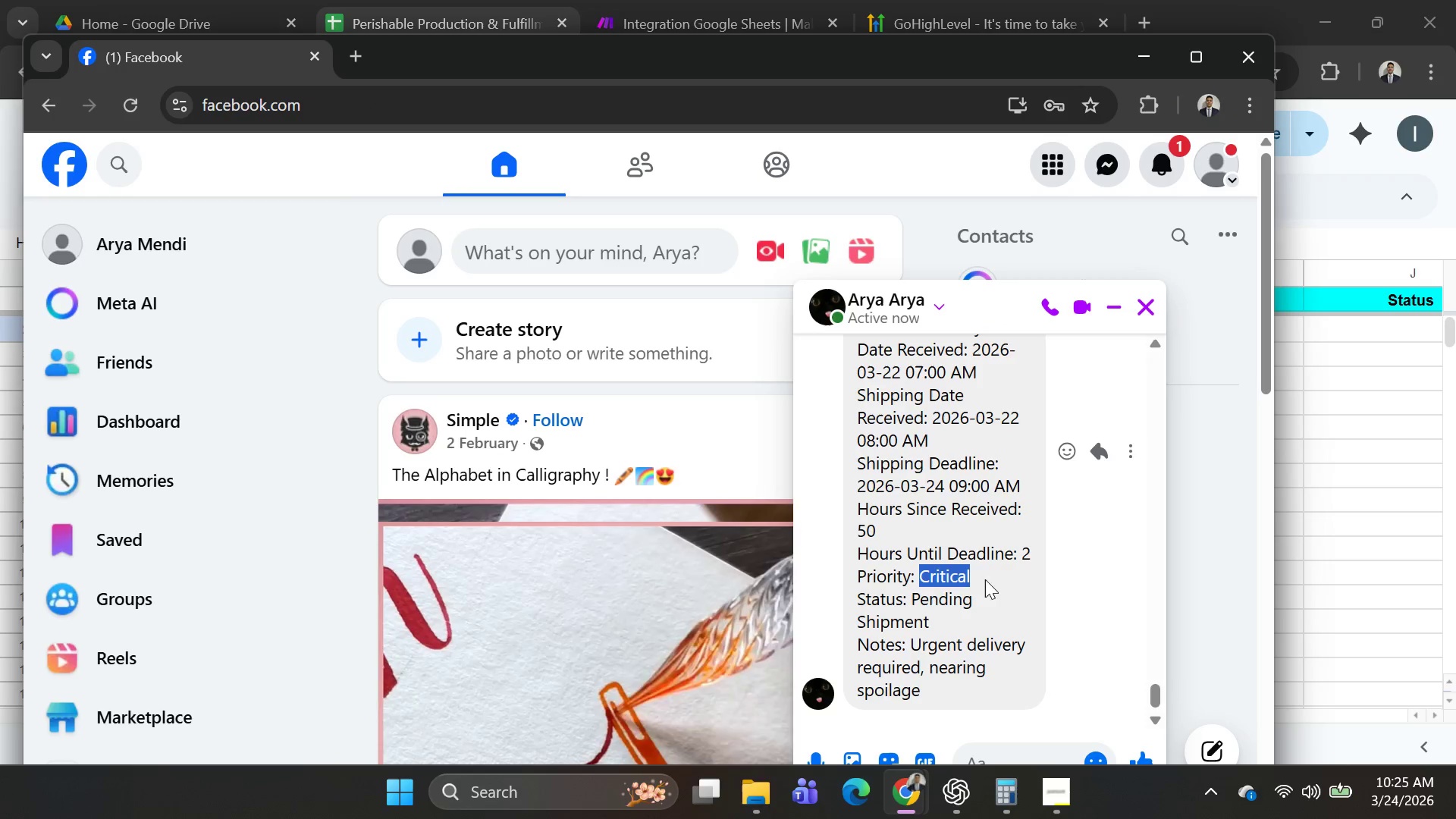 
key(Alt+AltLeft)
 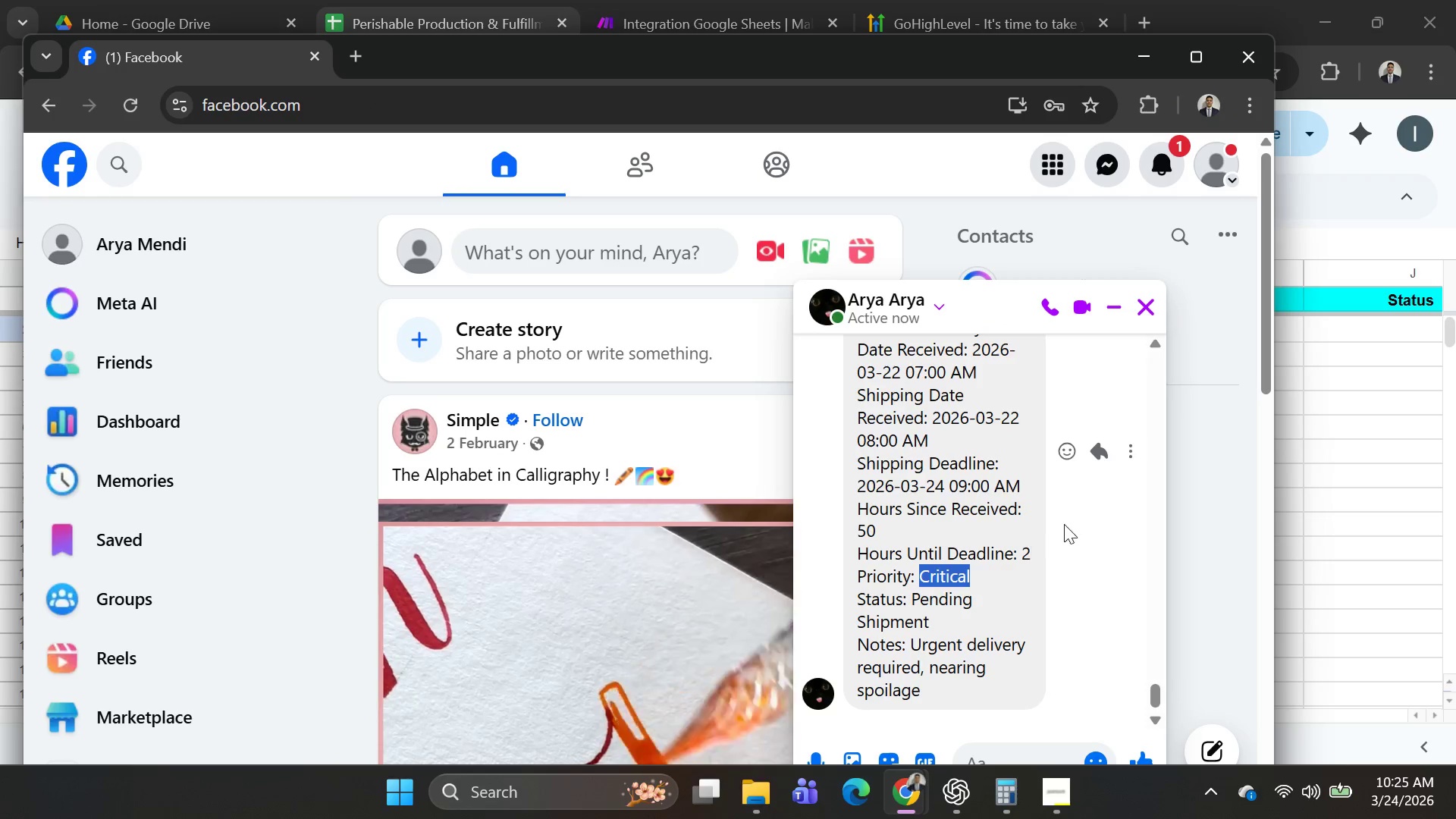 
key(Alt+Tab)
 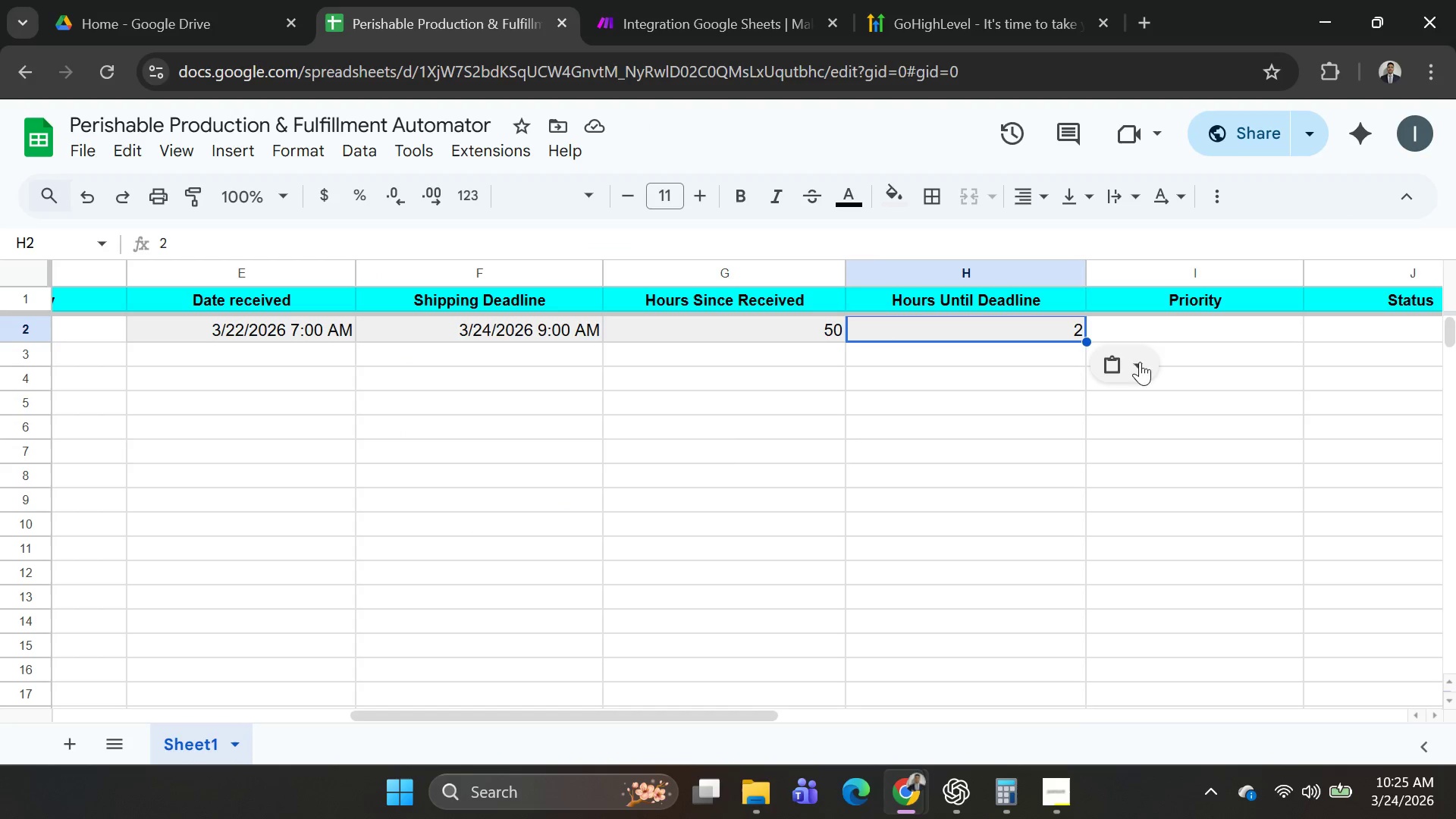 
hold_key(key=ControlLeft, duration=0.5)
left_click([1166, 326])
 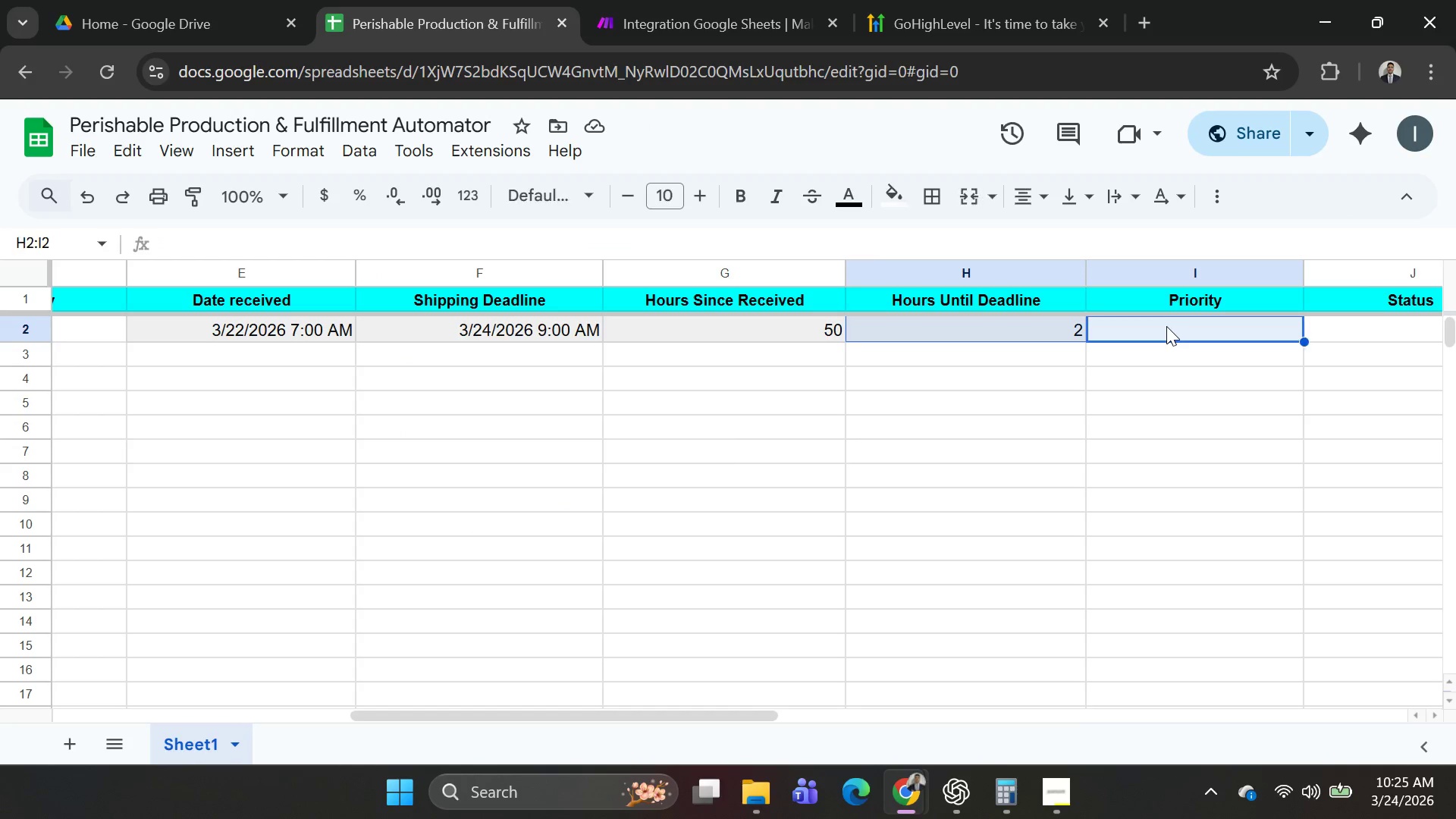 
key(V)
 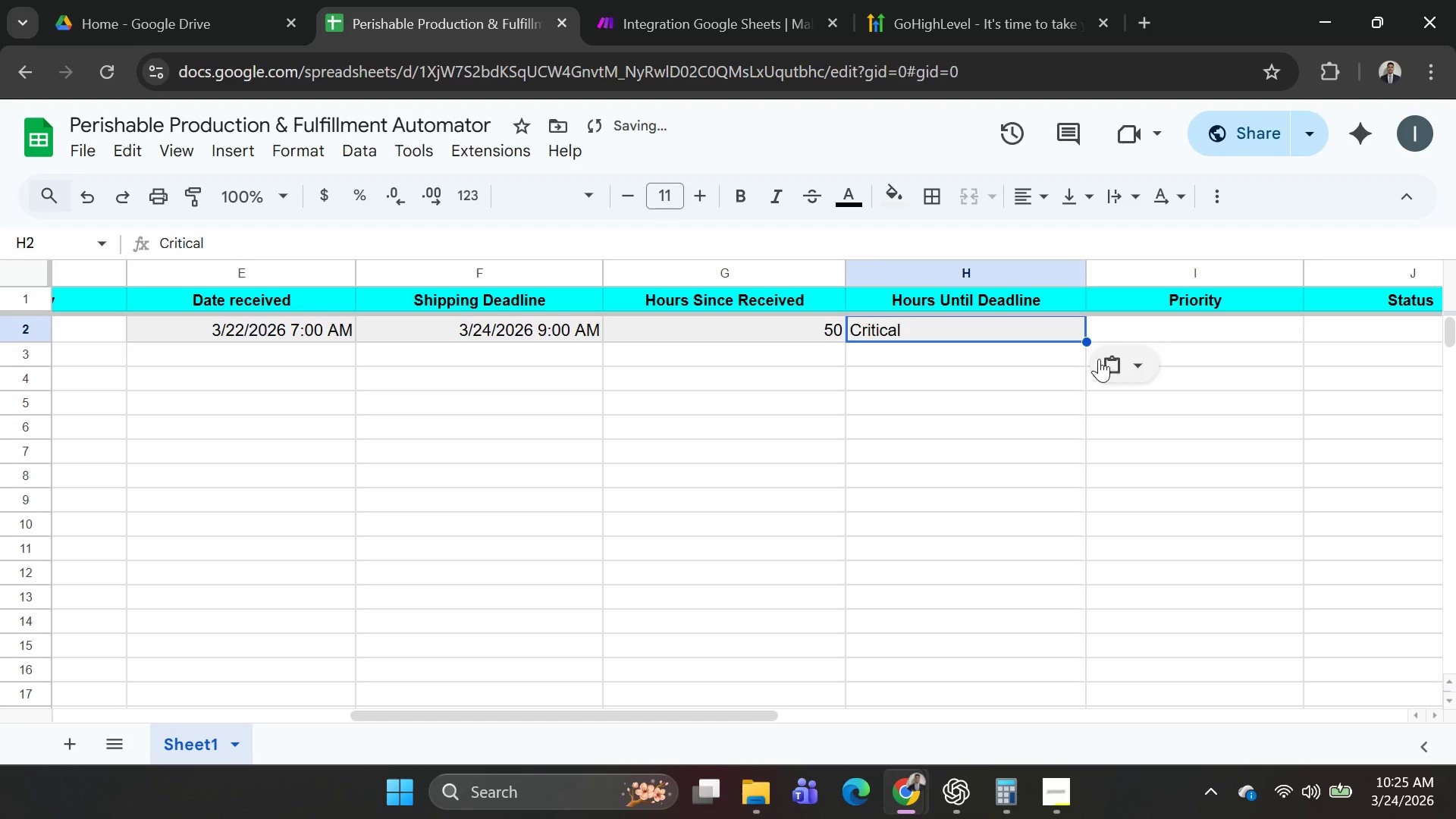 
key(Alt+Tab)
 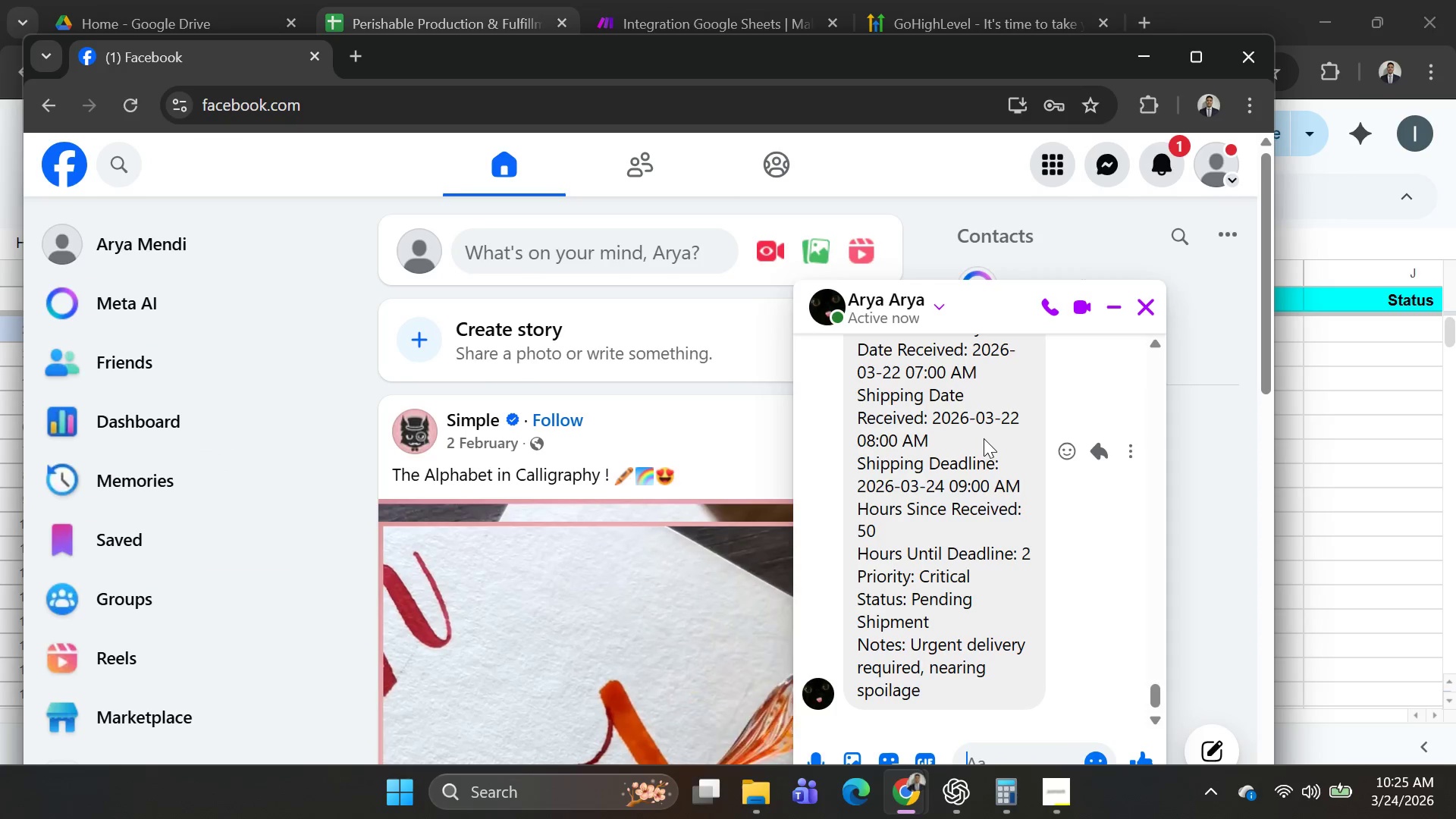 
key(Alt+AltLeft)
 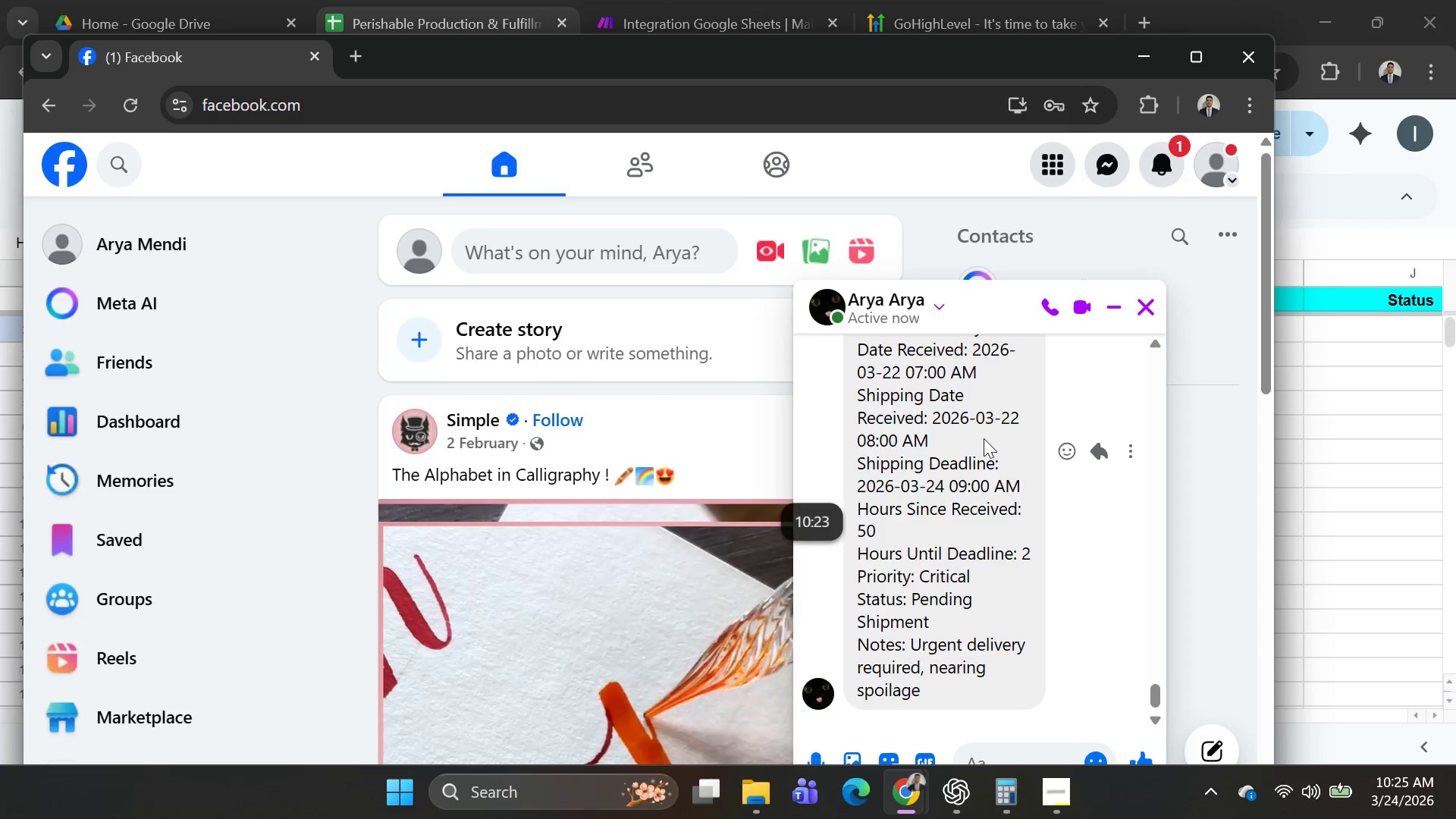 
key(Alt+Tab)
 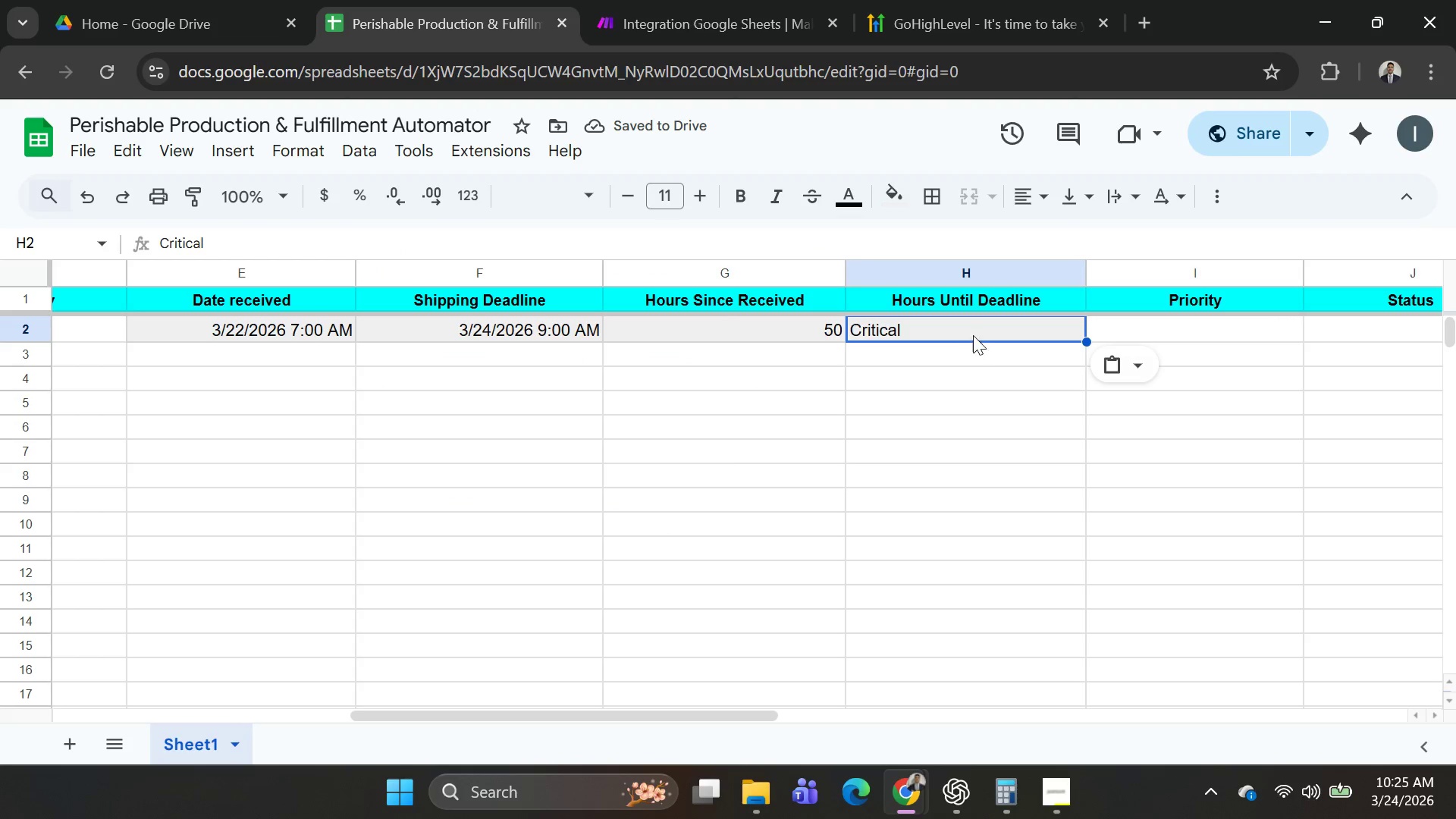 
left_click([968, 328])
 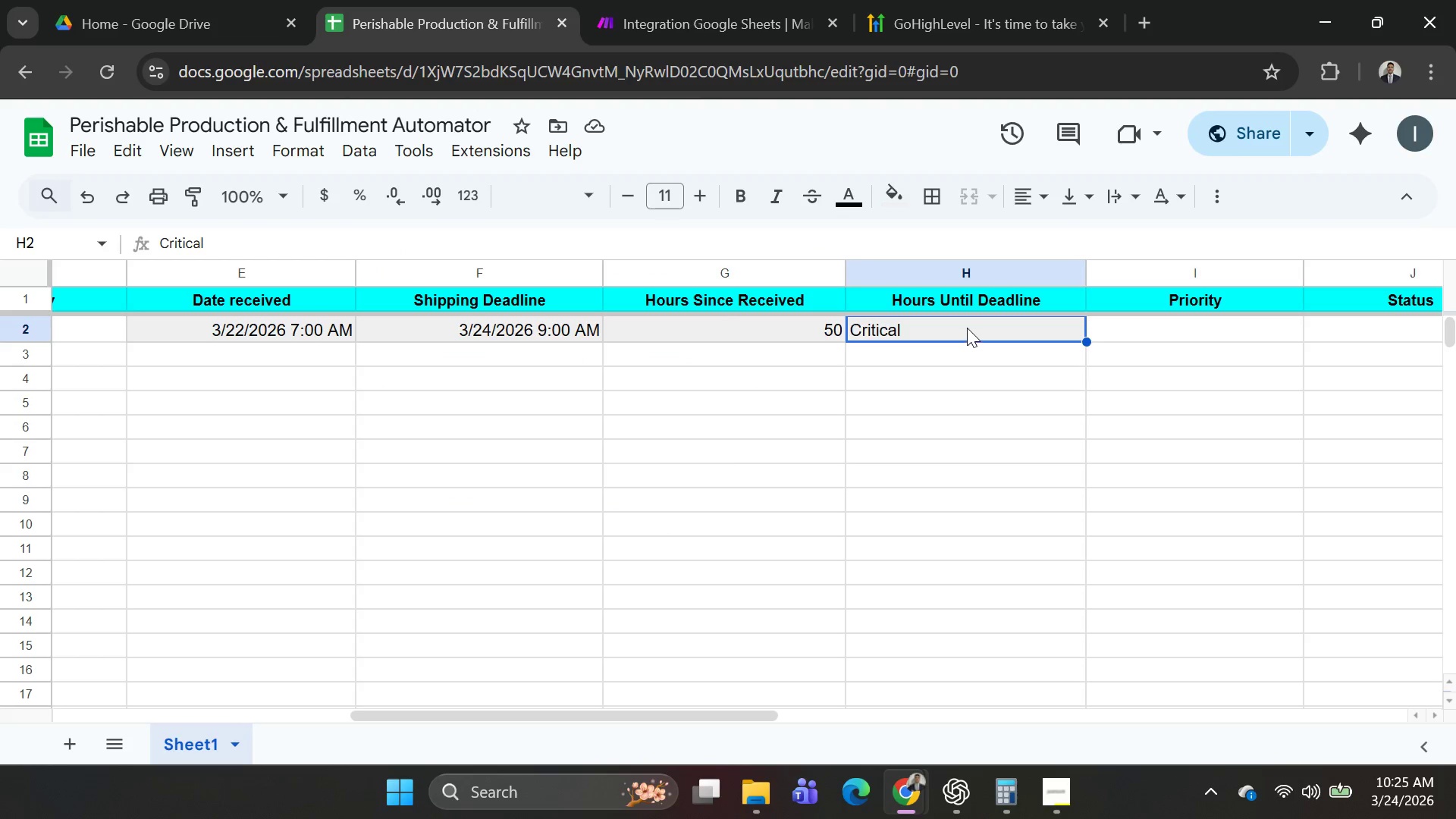 
left_click([967, 328])
 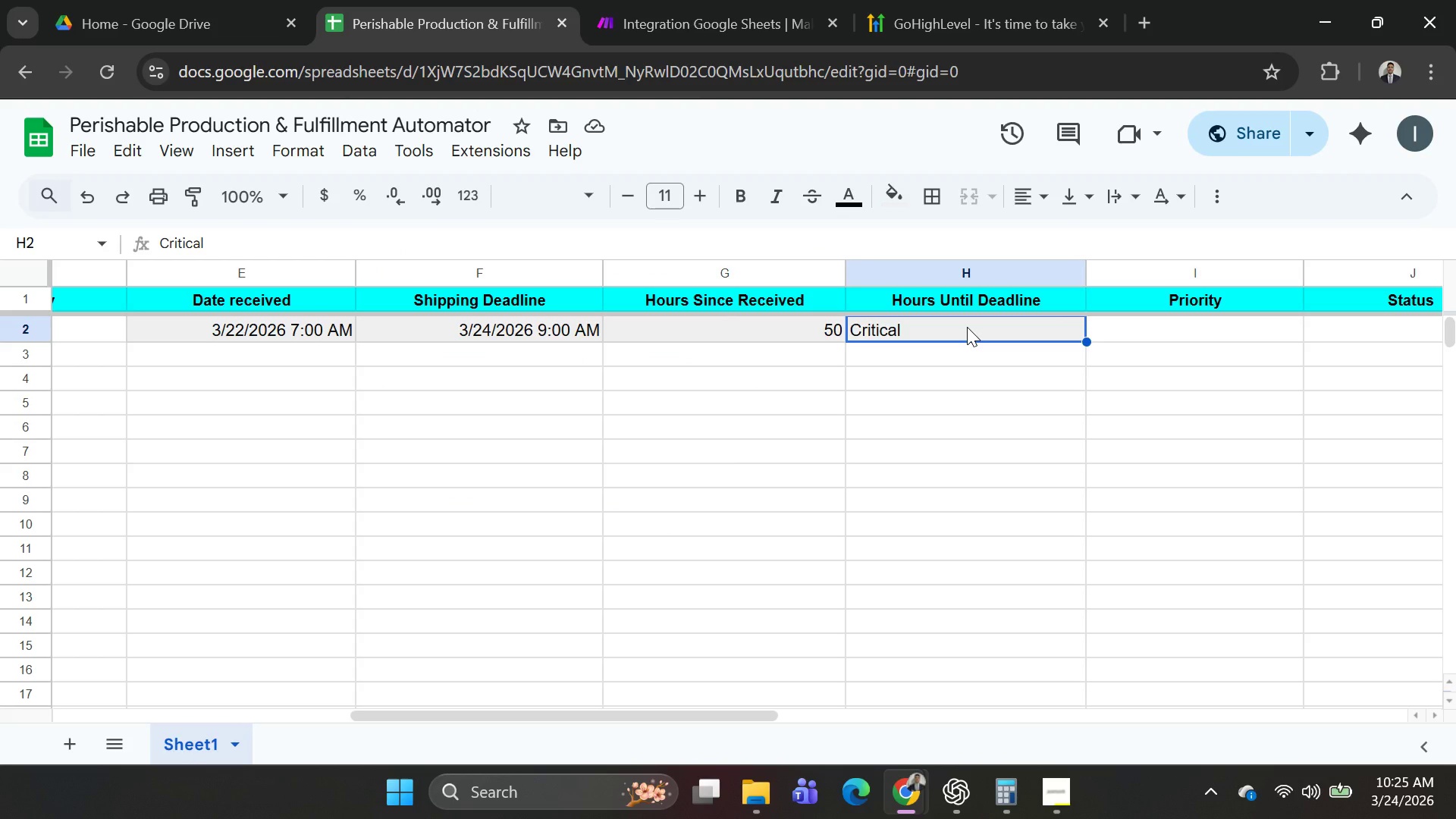 
key(Backspace)
 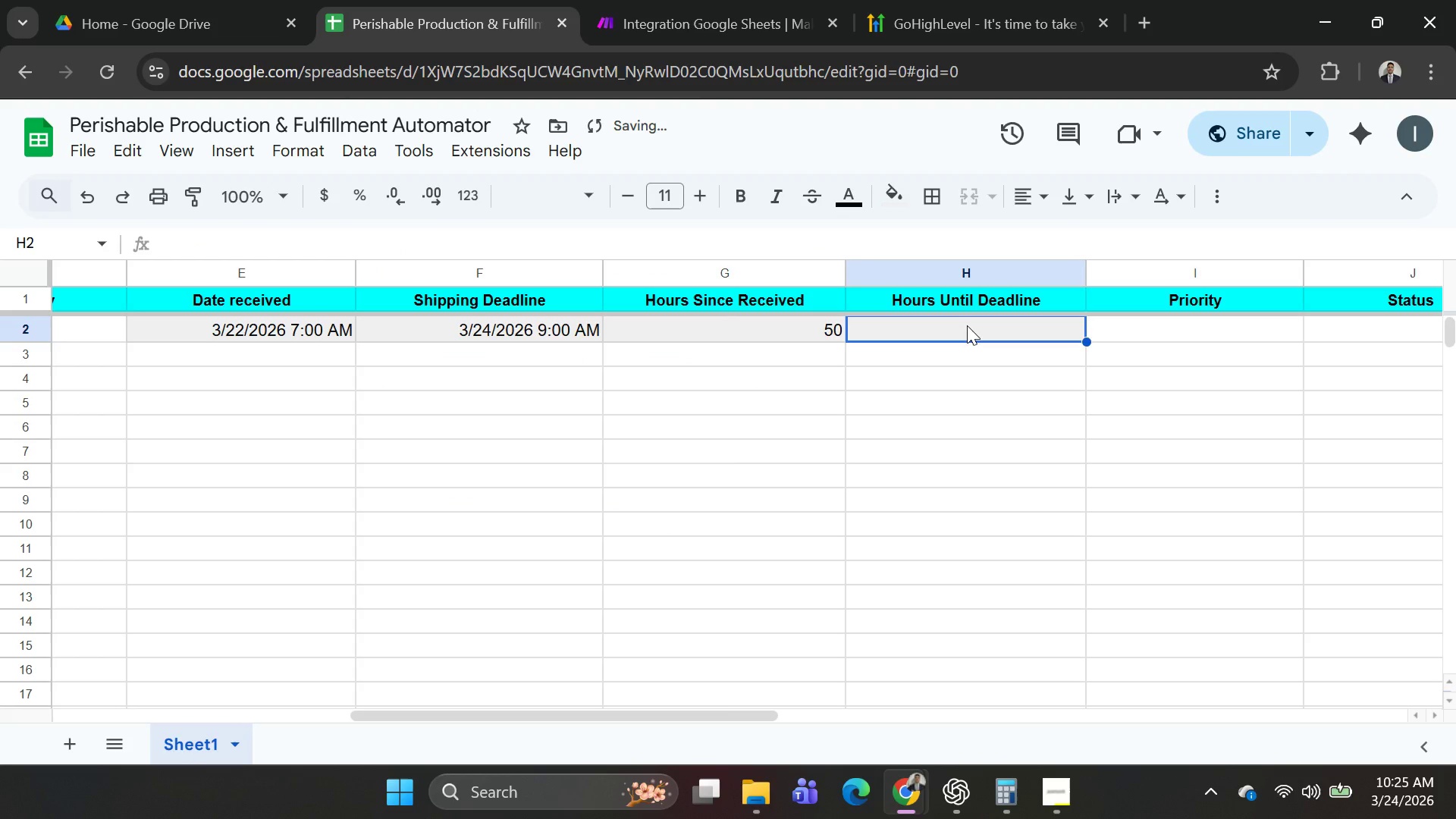 
key(2)
 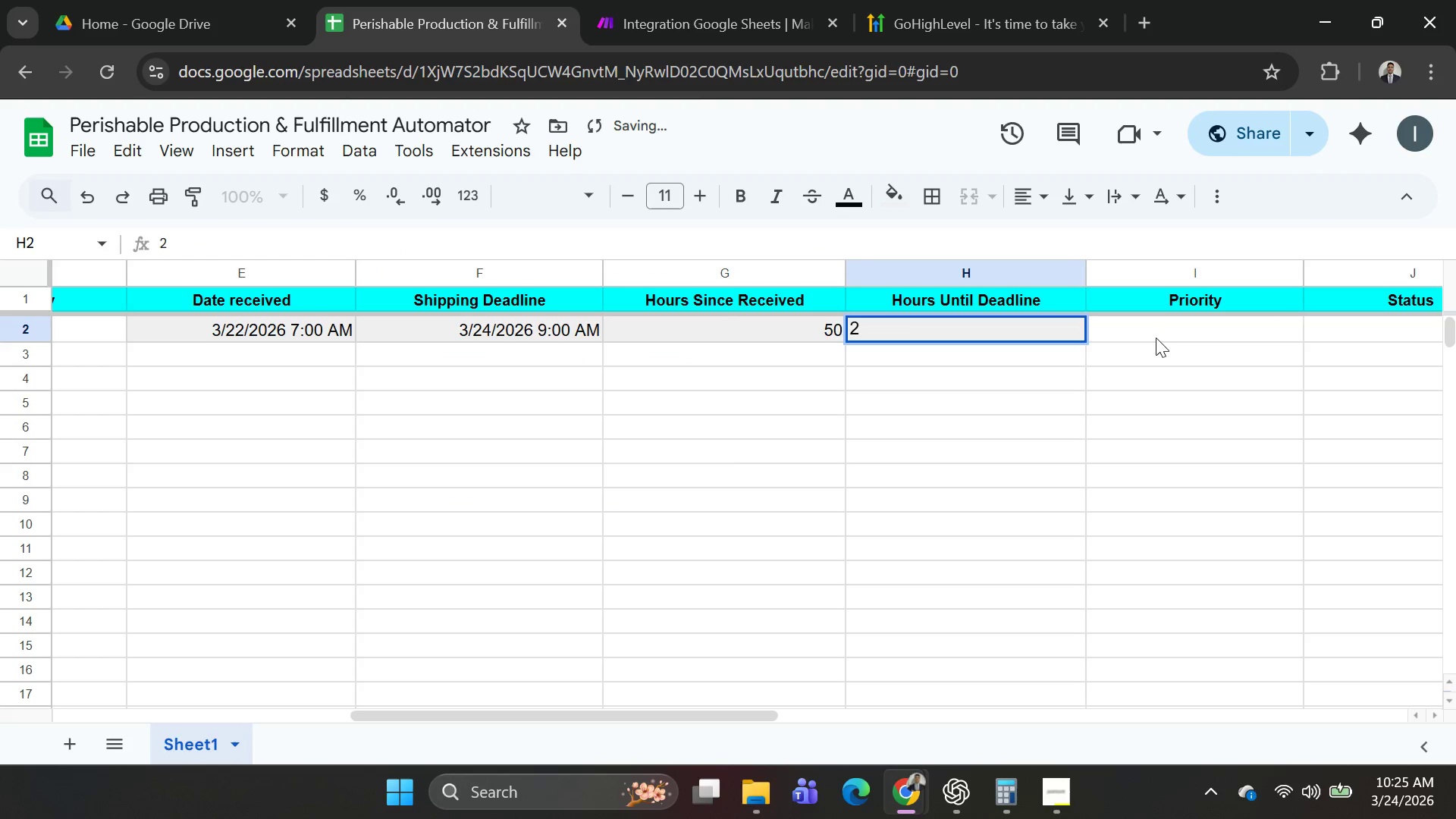 
left_click([1170, 325])
 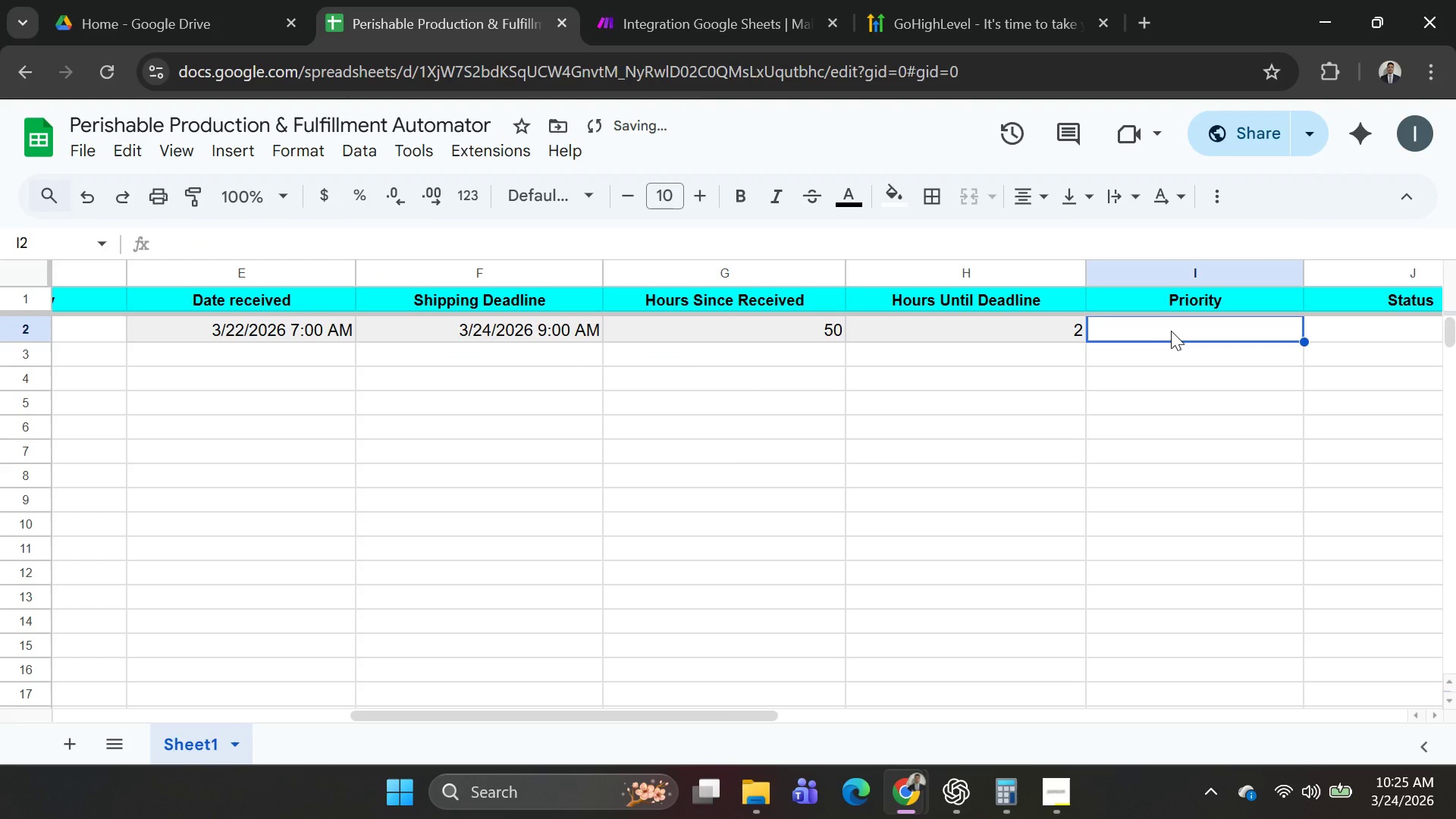 
key(Control+V)
 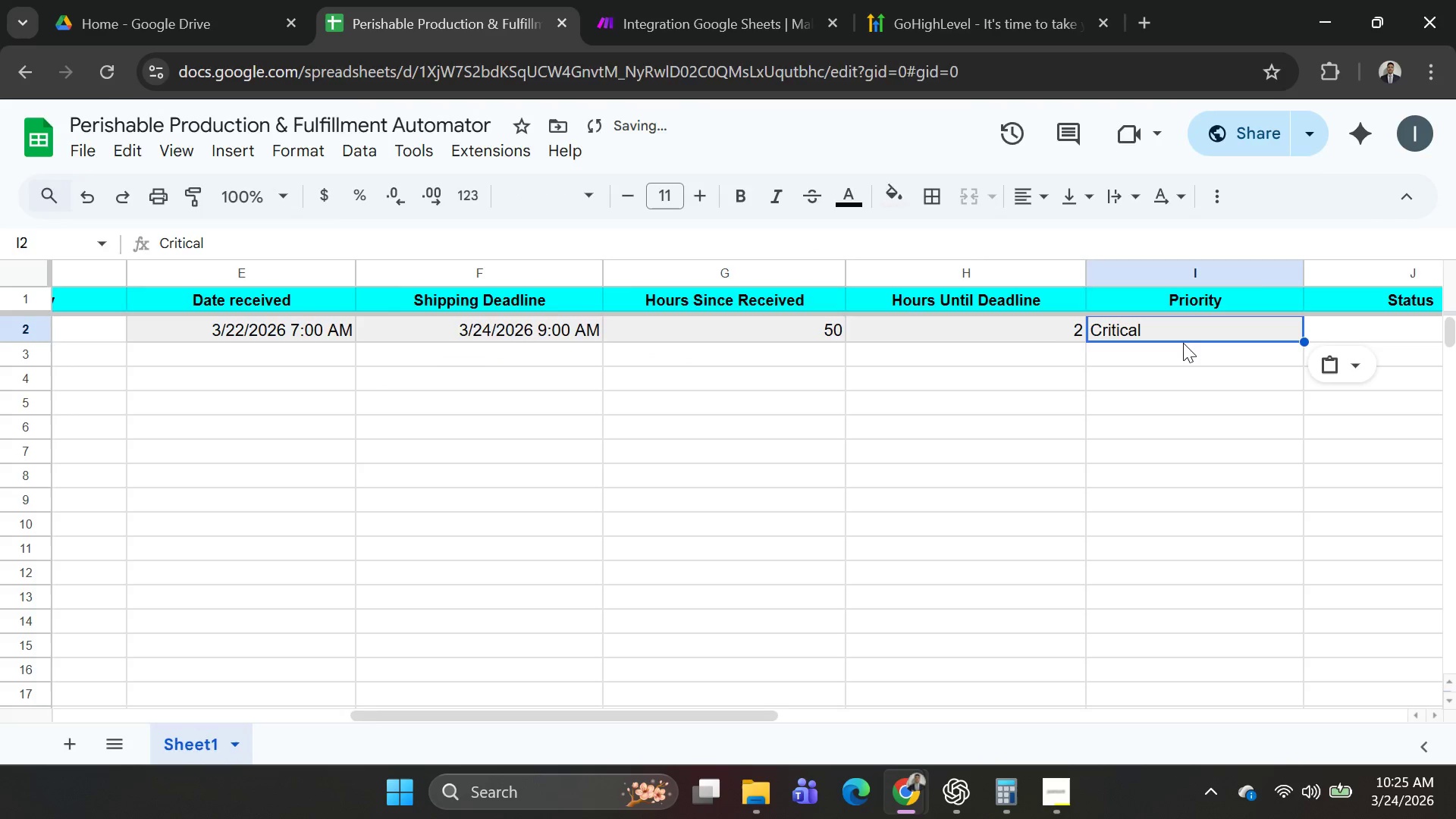 
key(Alt+AltLeft)
 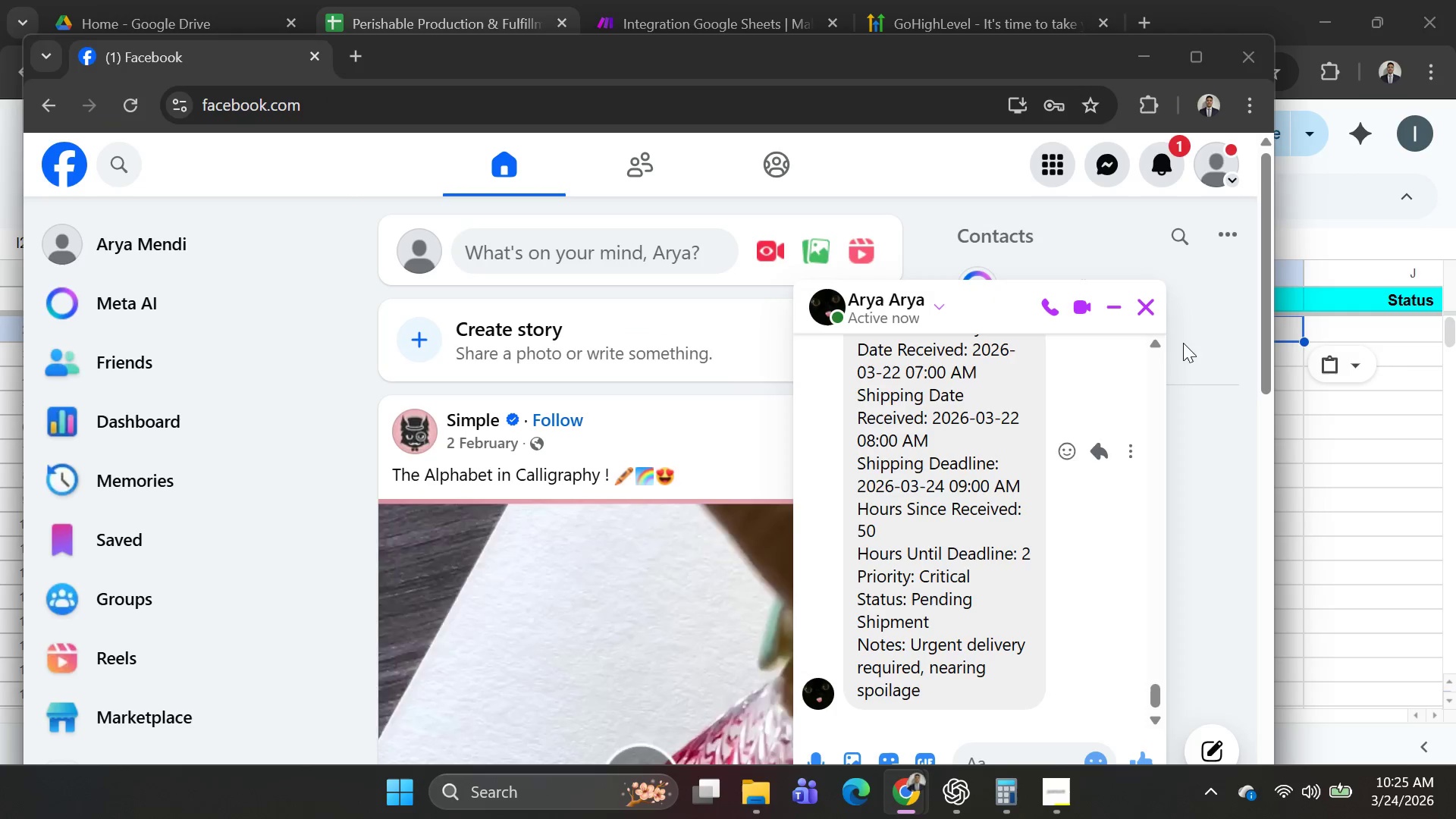 
key(Alt+Tab)
 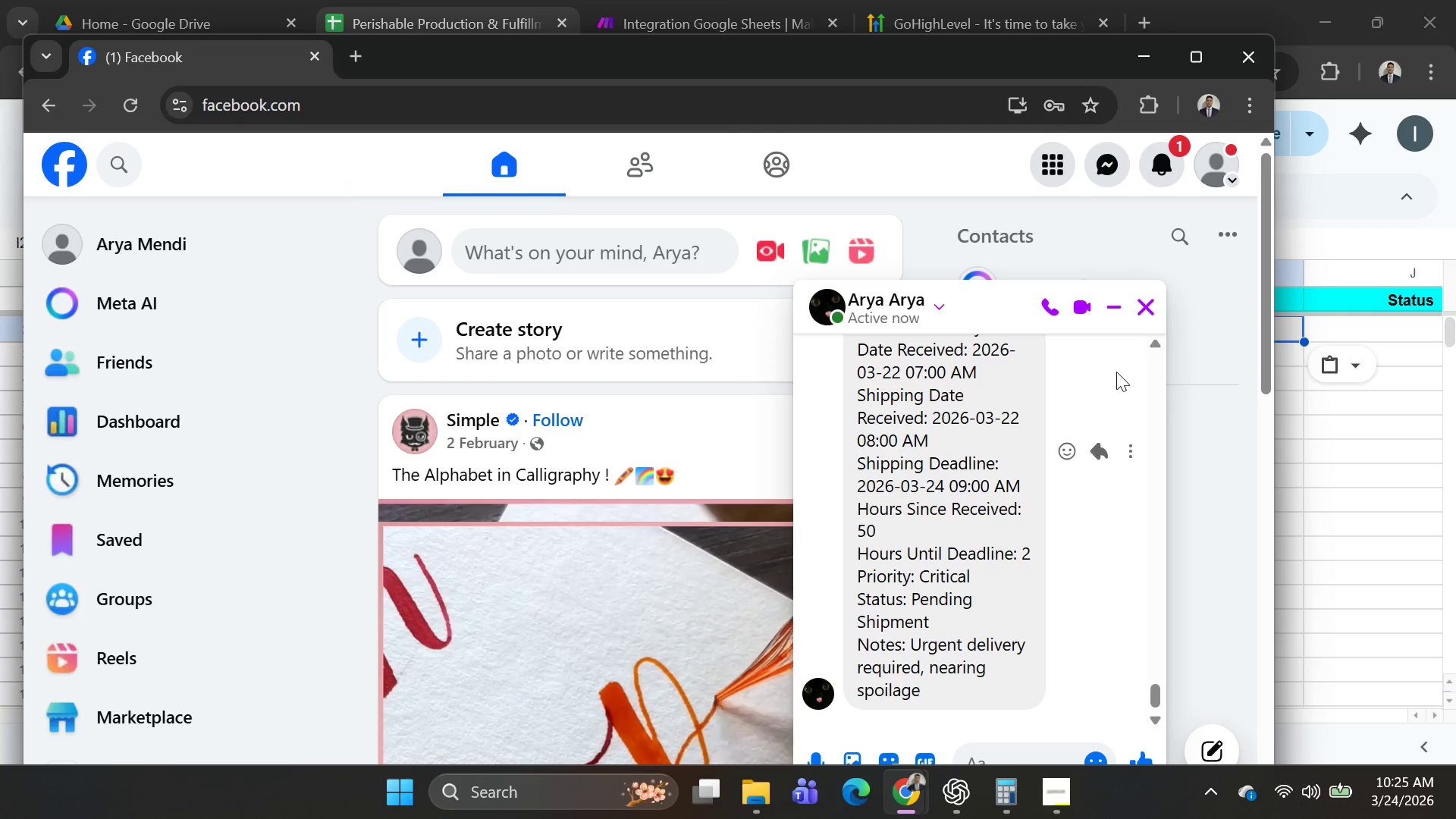 
key(Alt+AltLeft)
 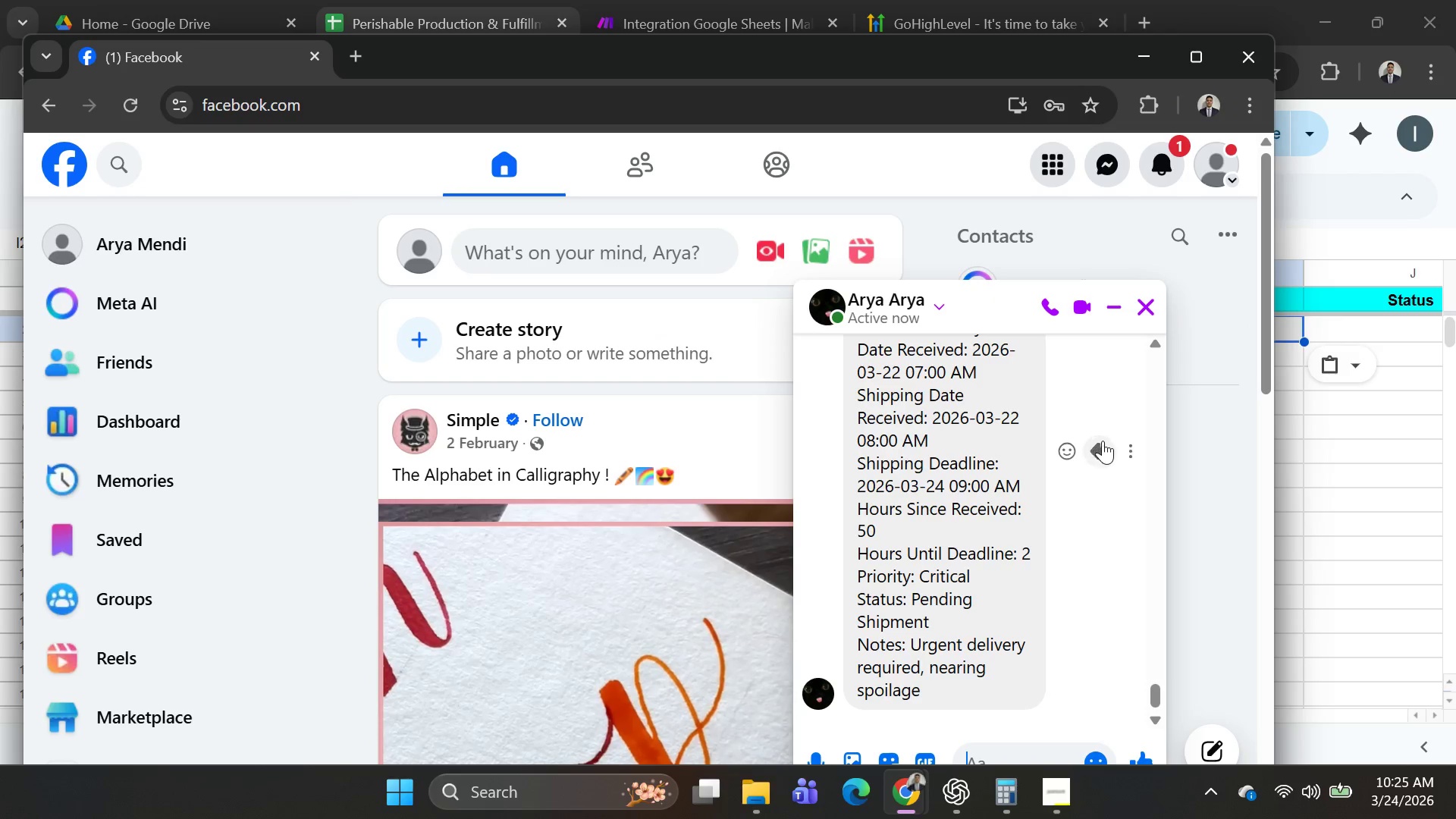 
key(Alt+Tab)
 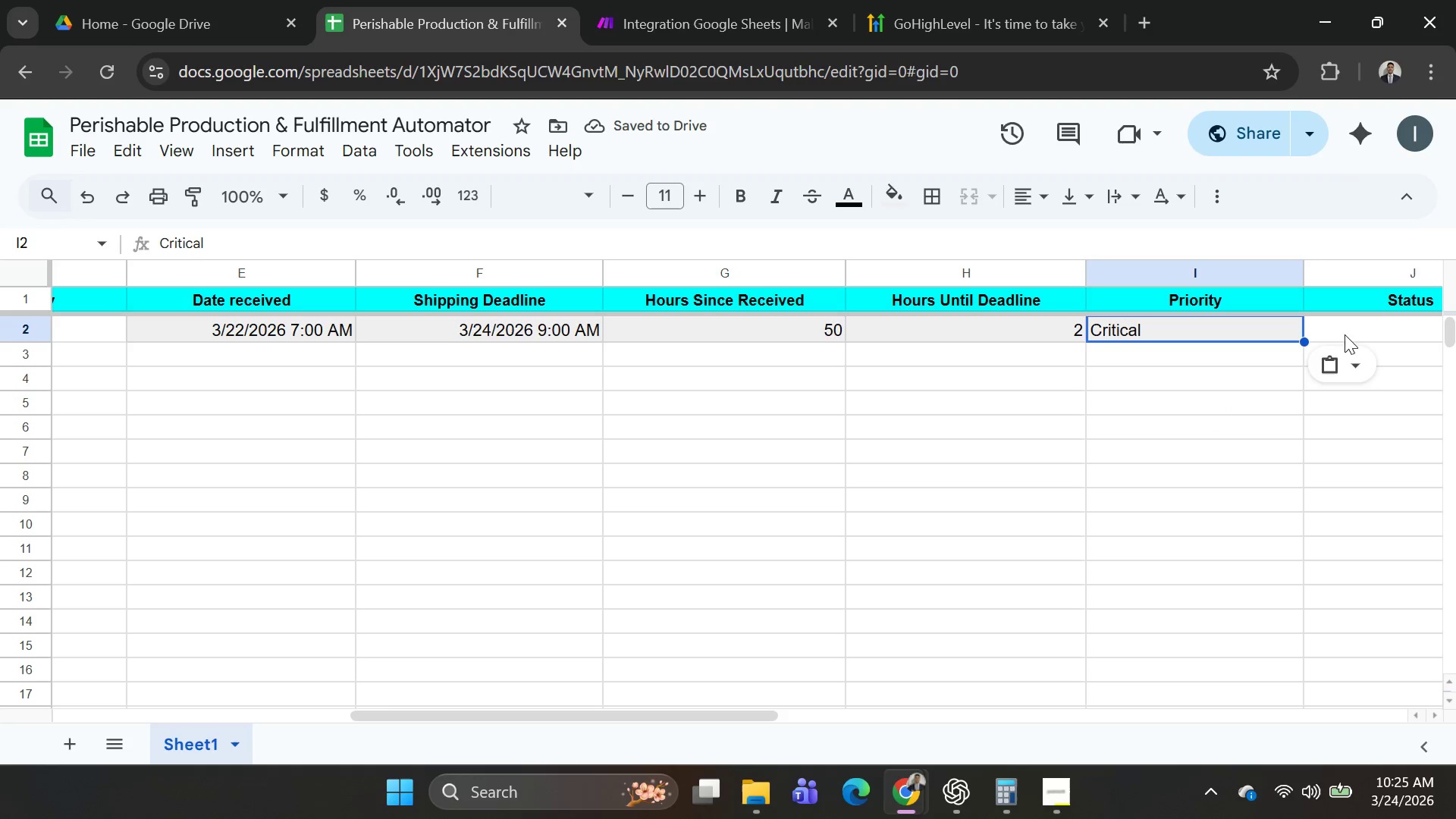 
left_click([1351, 316])
 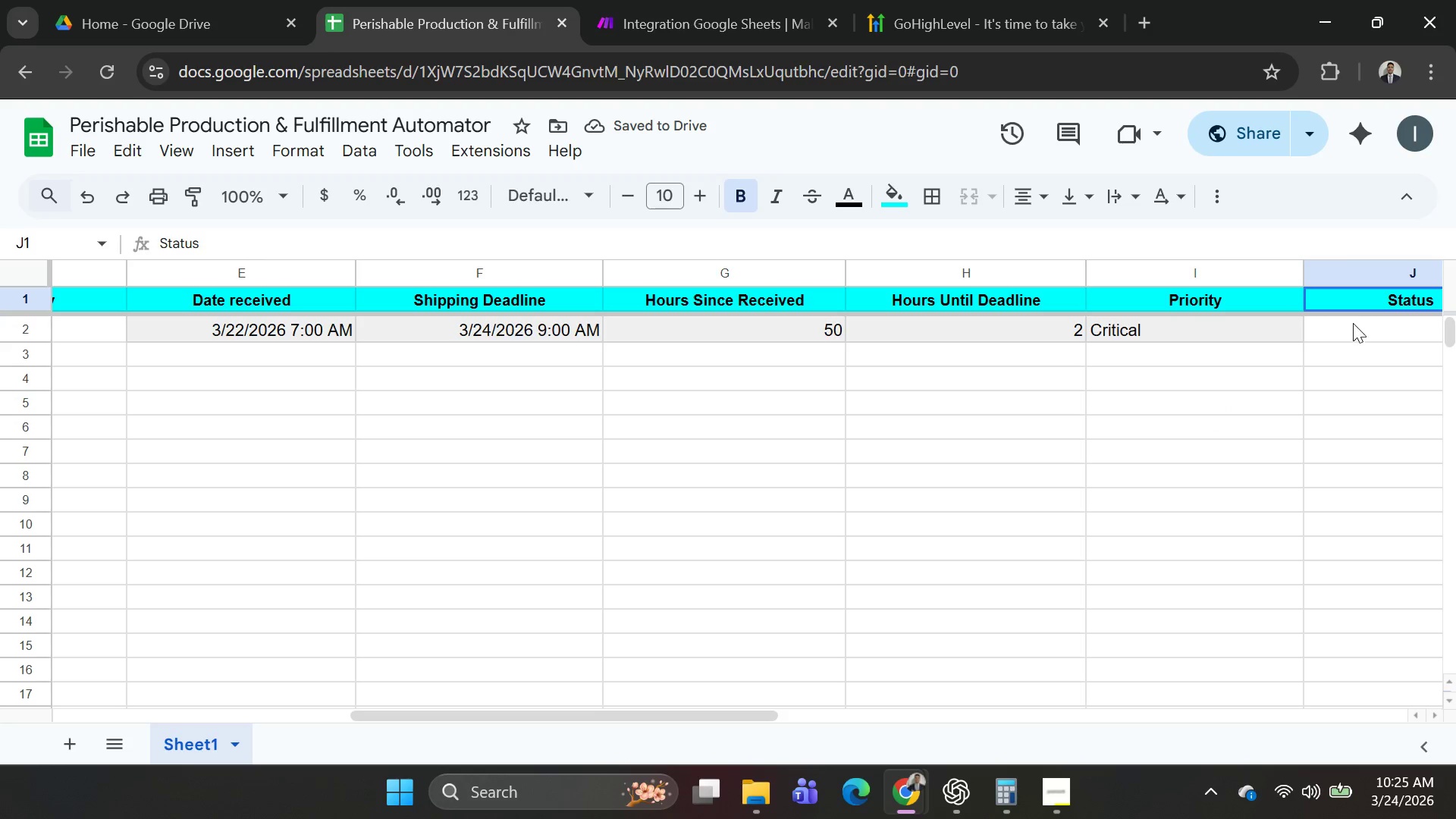 
left_click([1353, 323])
 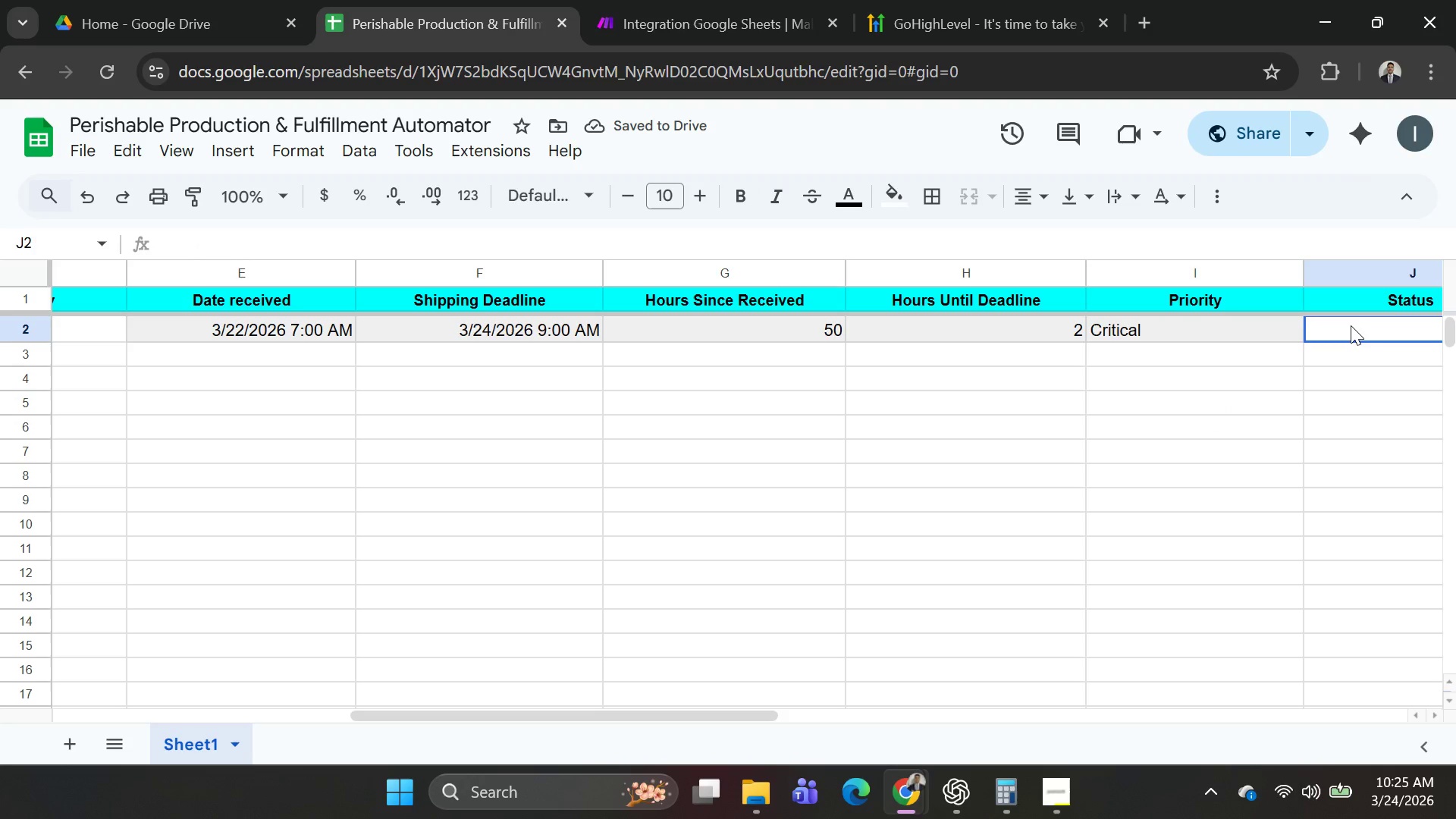 
hold_key(key=ControlLeft, duration=0.41)
 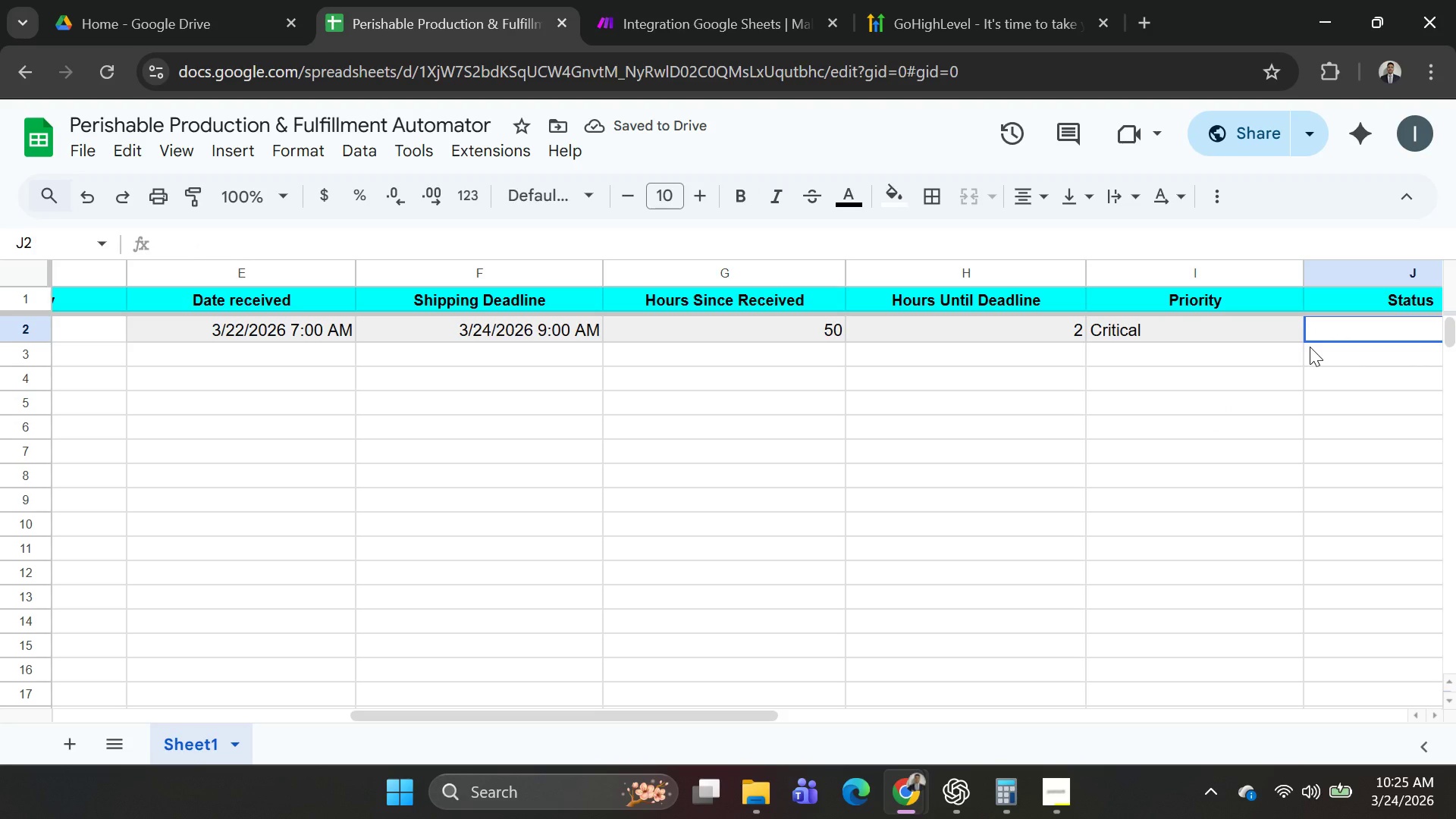 
type(Pending)
 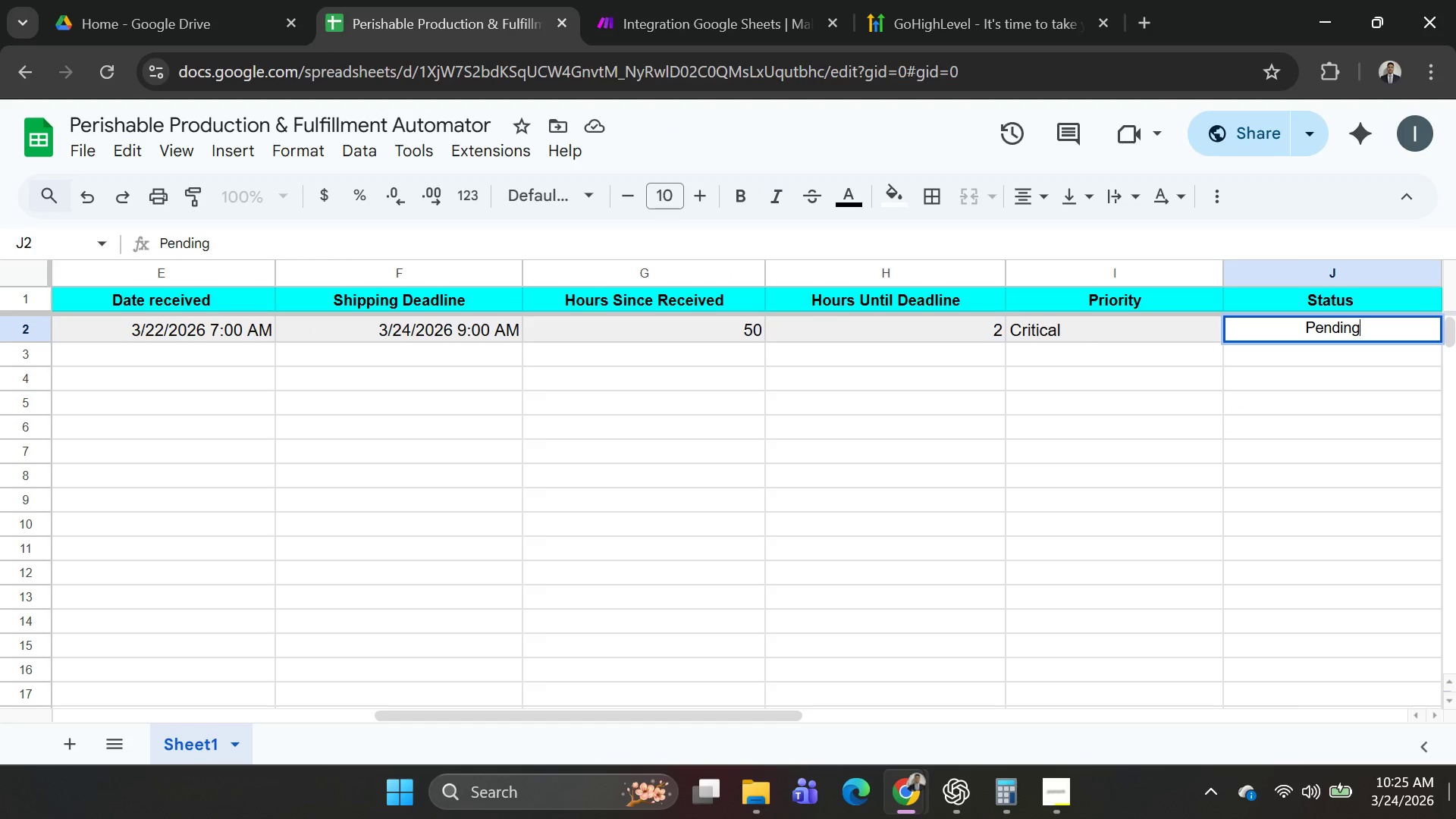 
key(ArrowRight)
 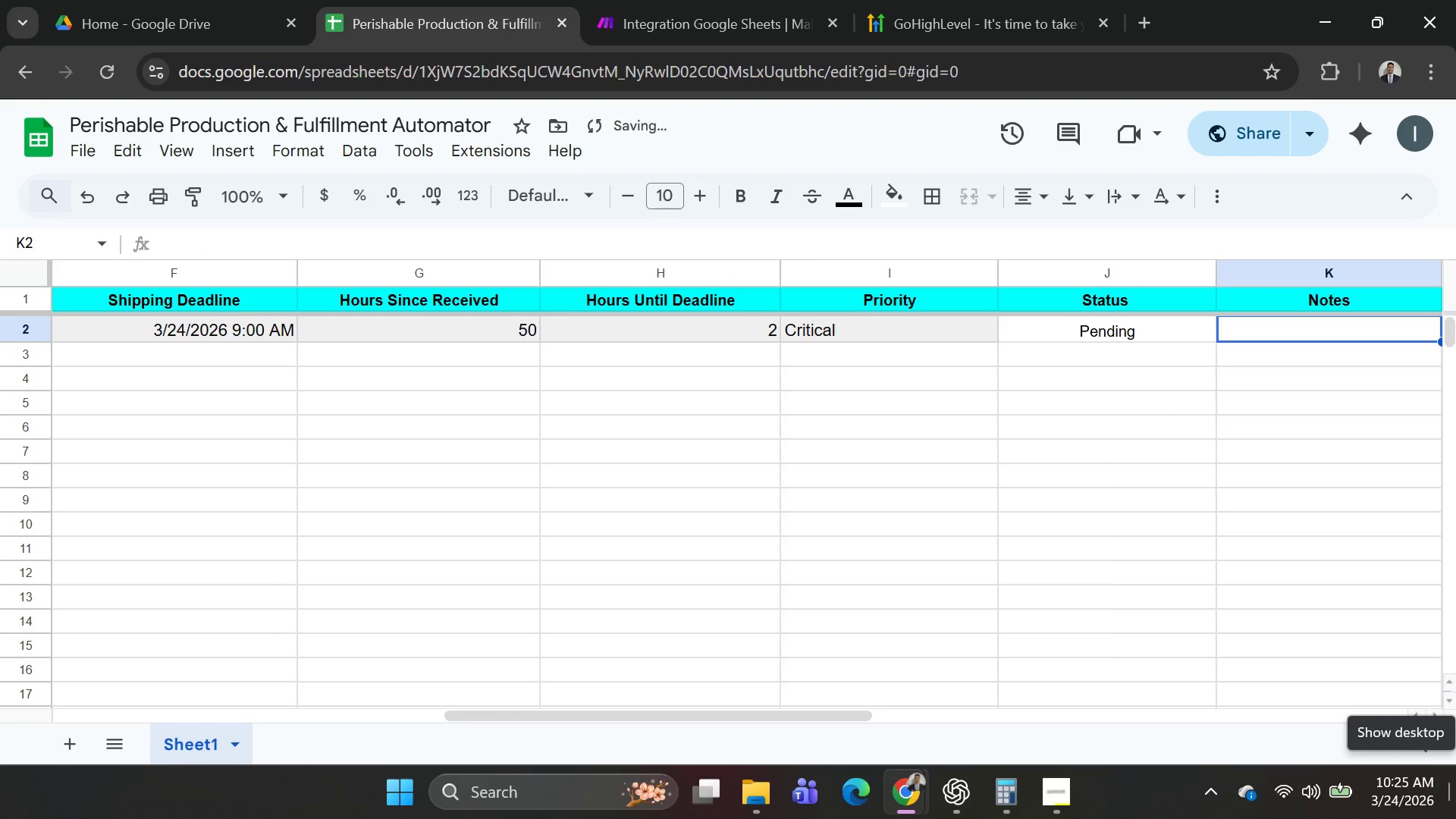 
key(Alt+AltLeft)
 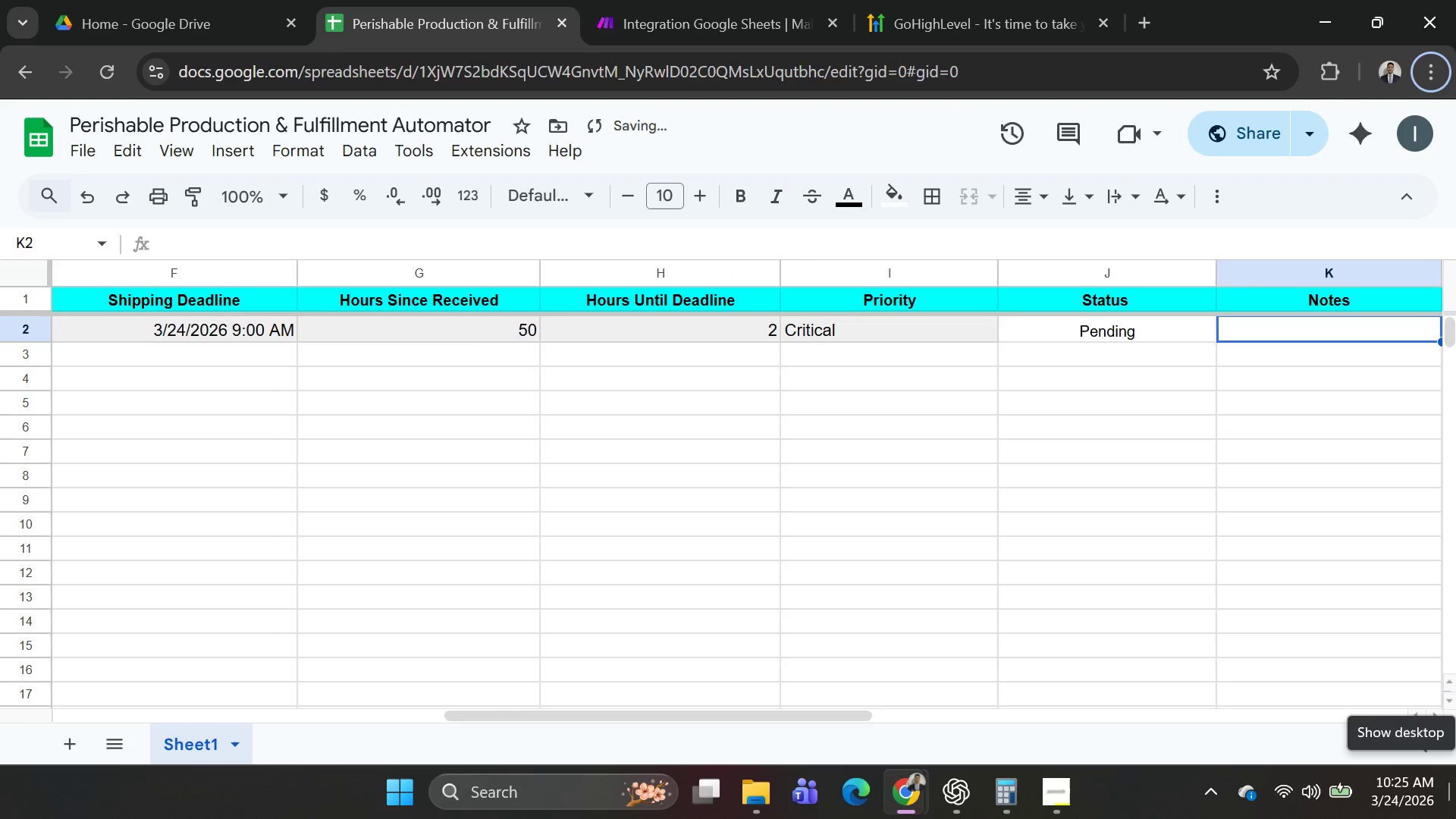 
key(Alt+AltLeft)
 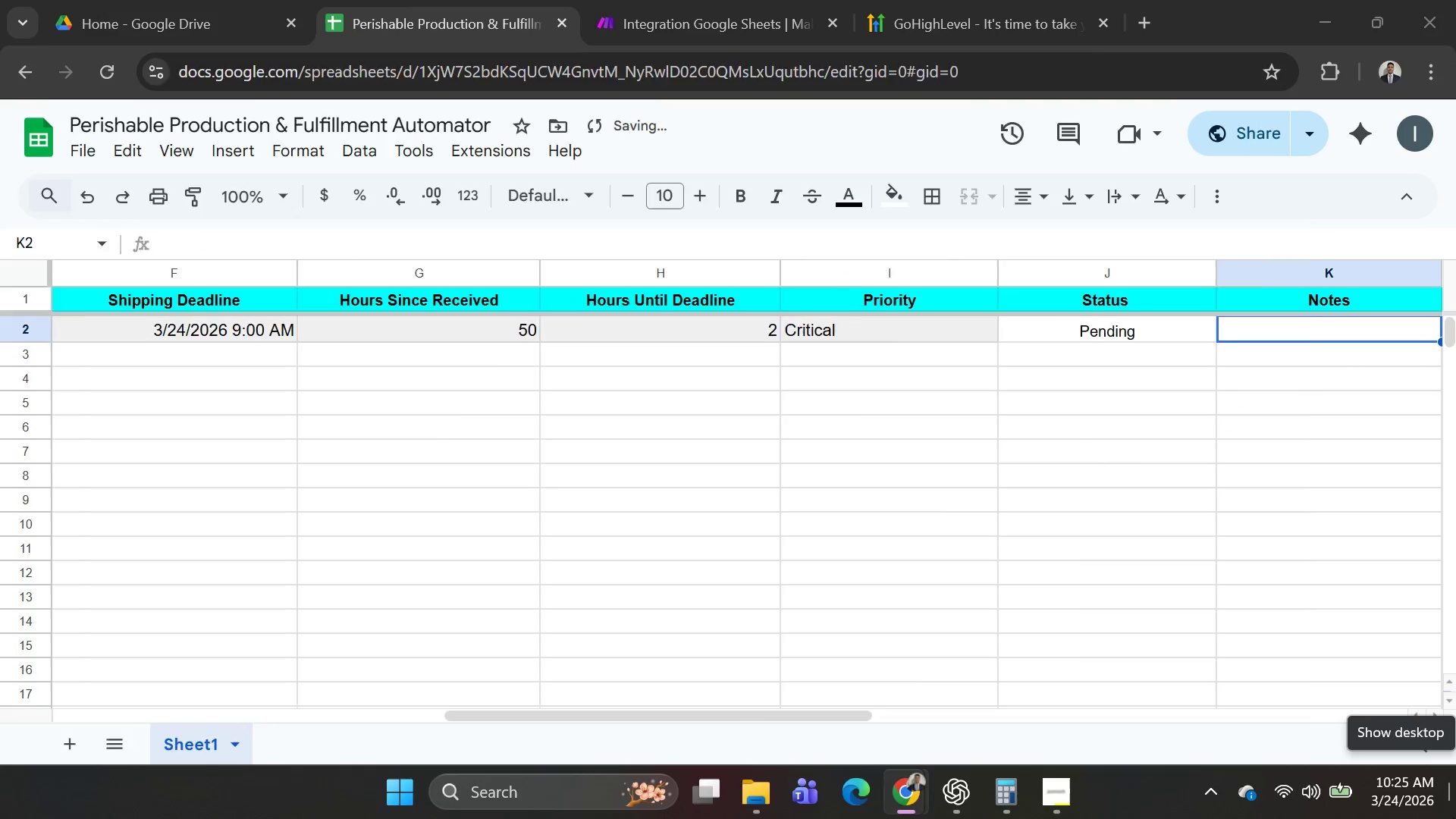 
key(Alt+Tab)
 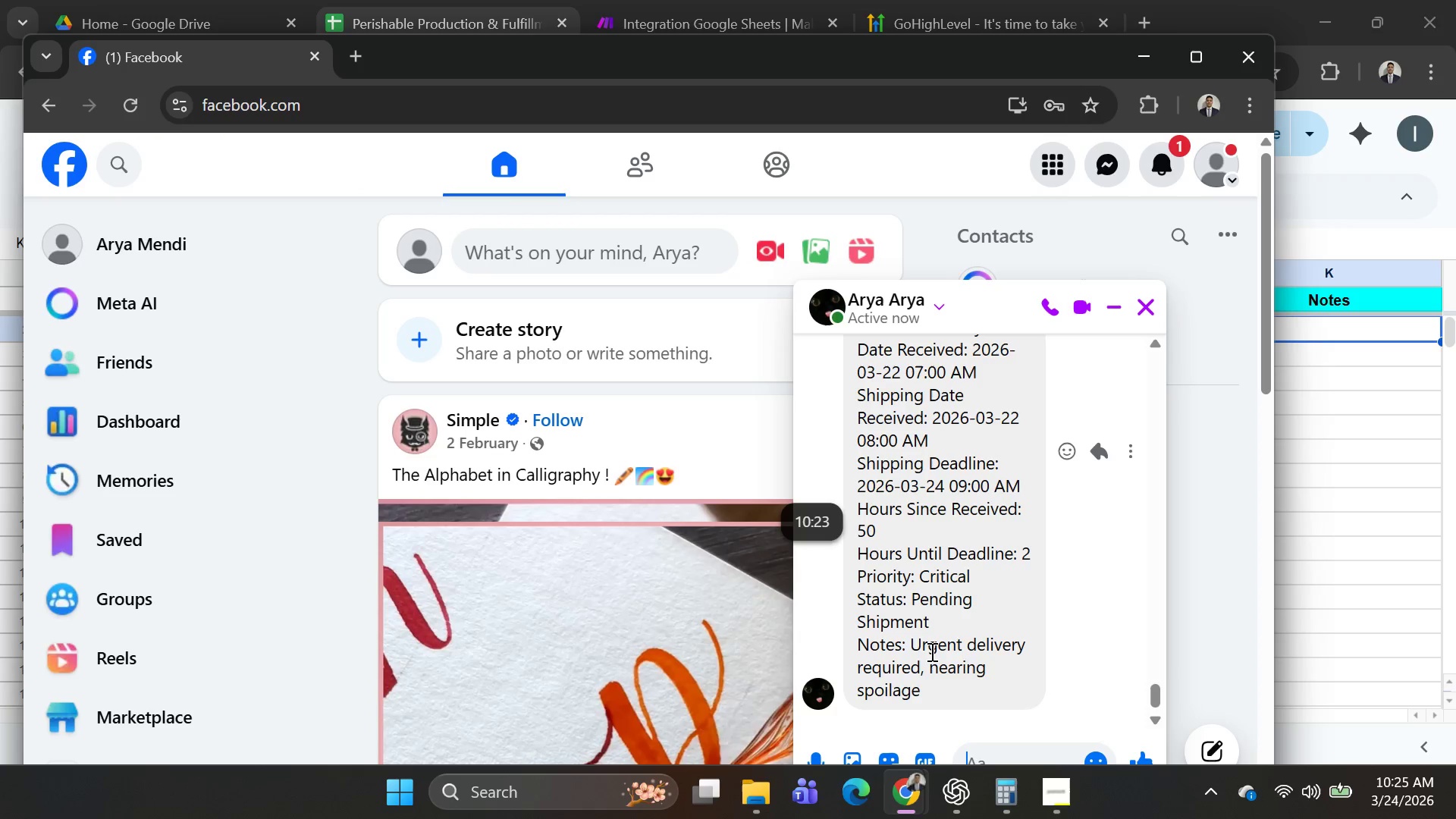 
left_click_drag(start_coordinate=[911, 645], to_coordinate=[928, 686])
 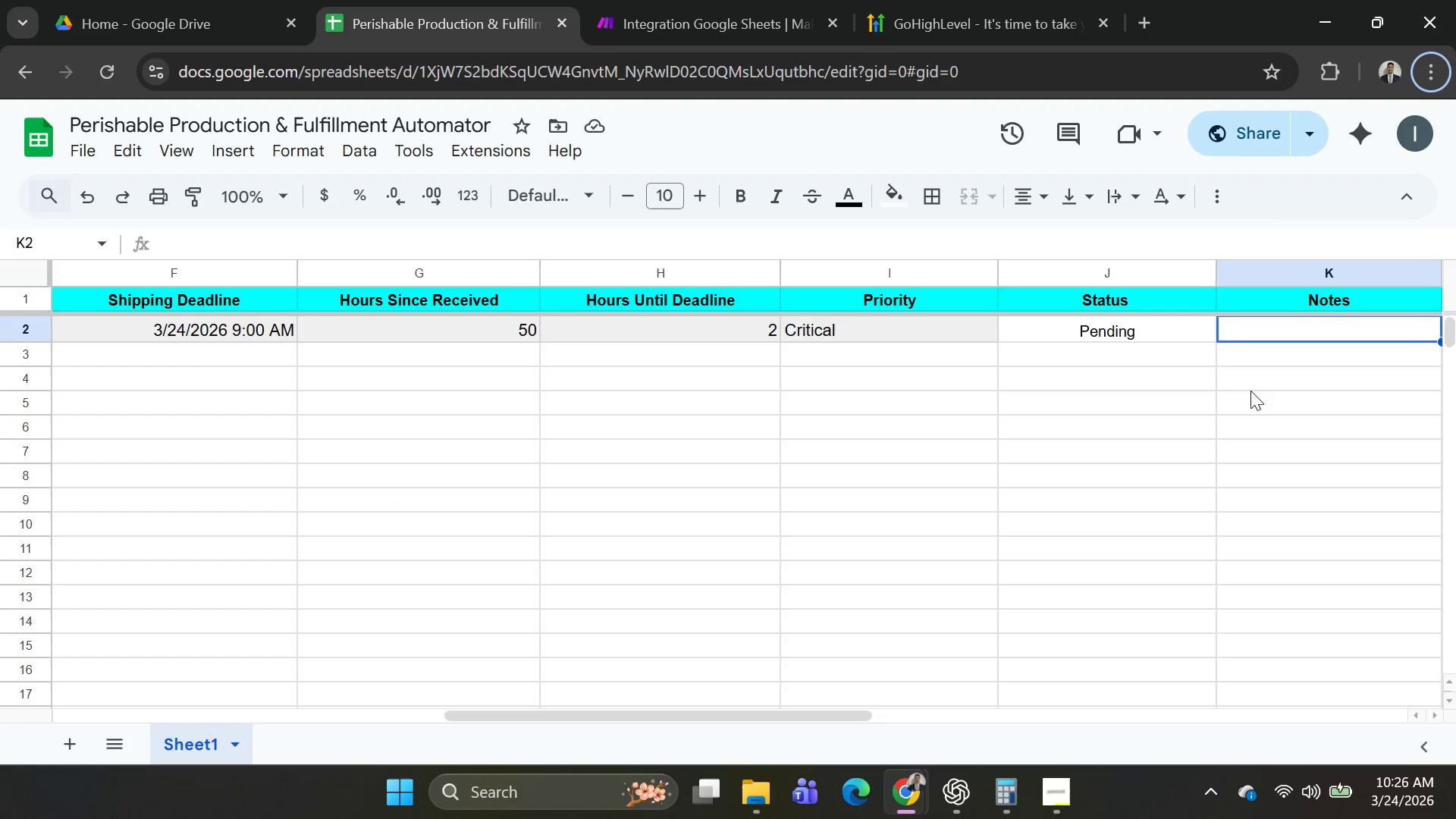 
key(Control+C)
 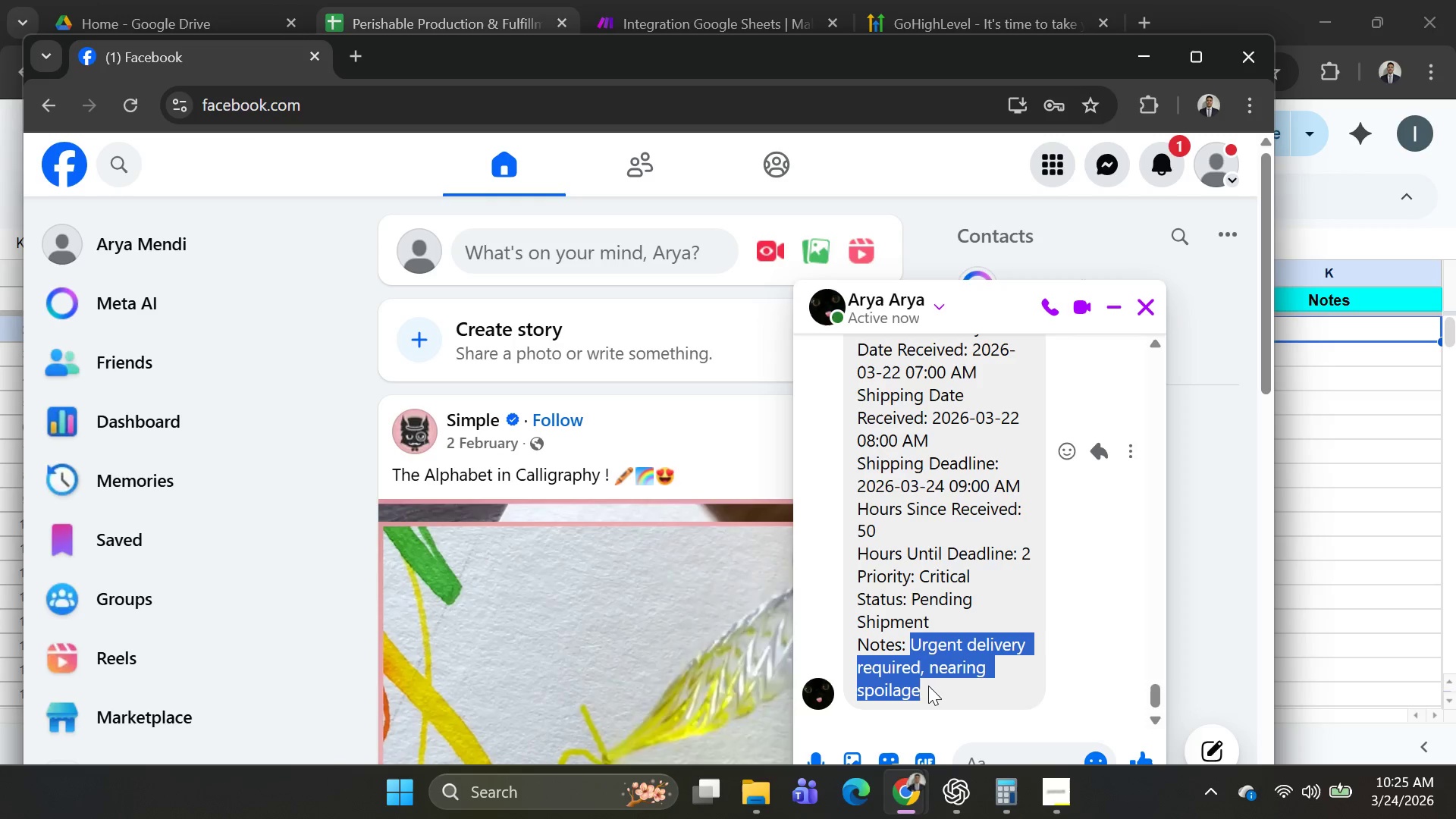 
key(Control+C)
 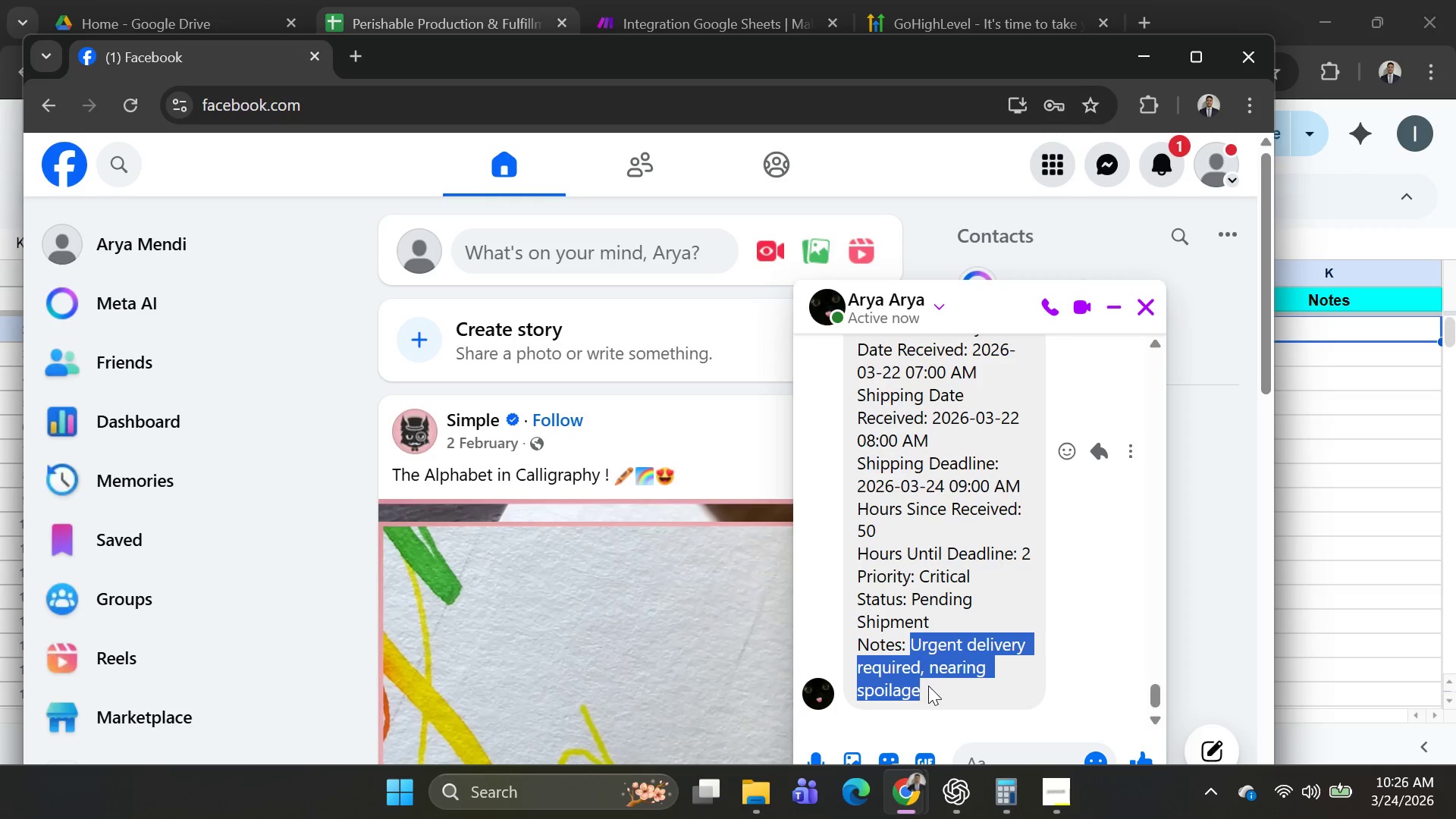 
key(Alt+AltLeft)
 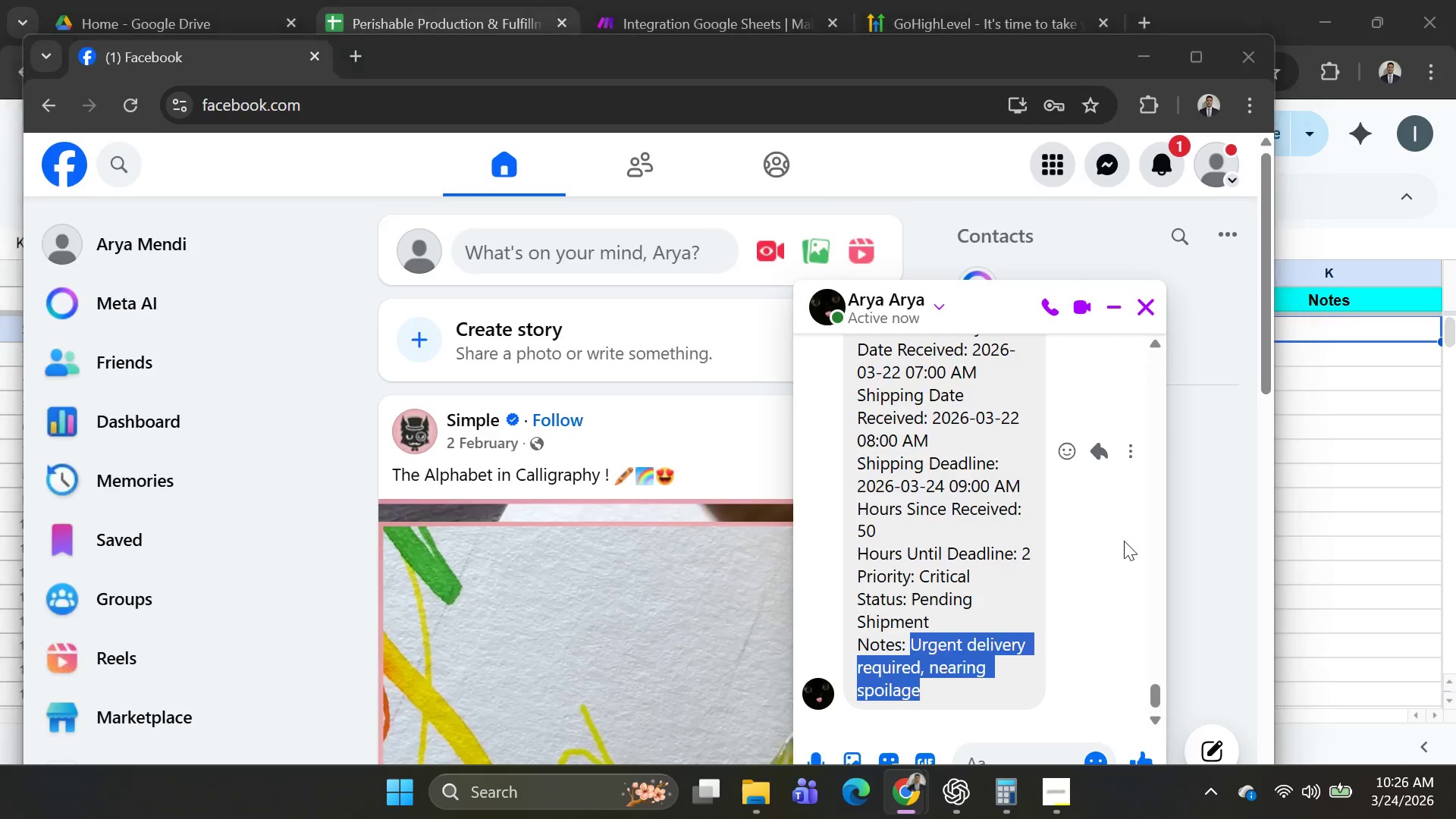 
key(Alt+Tab)
 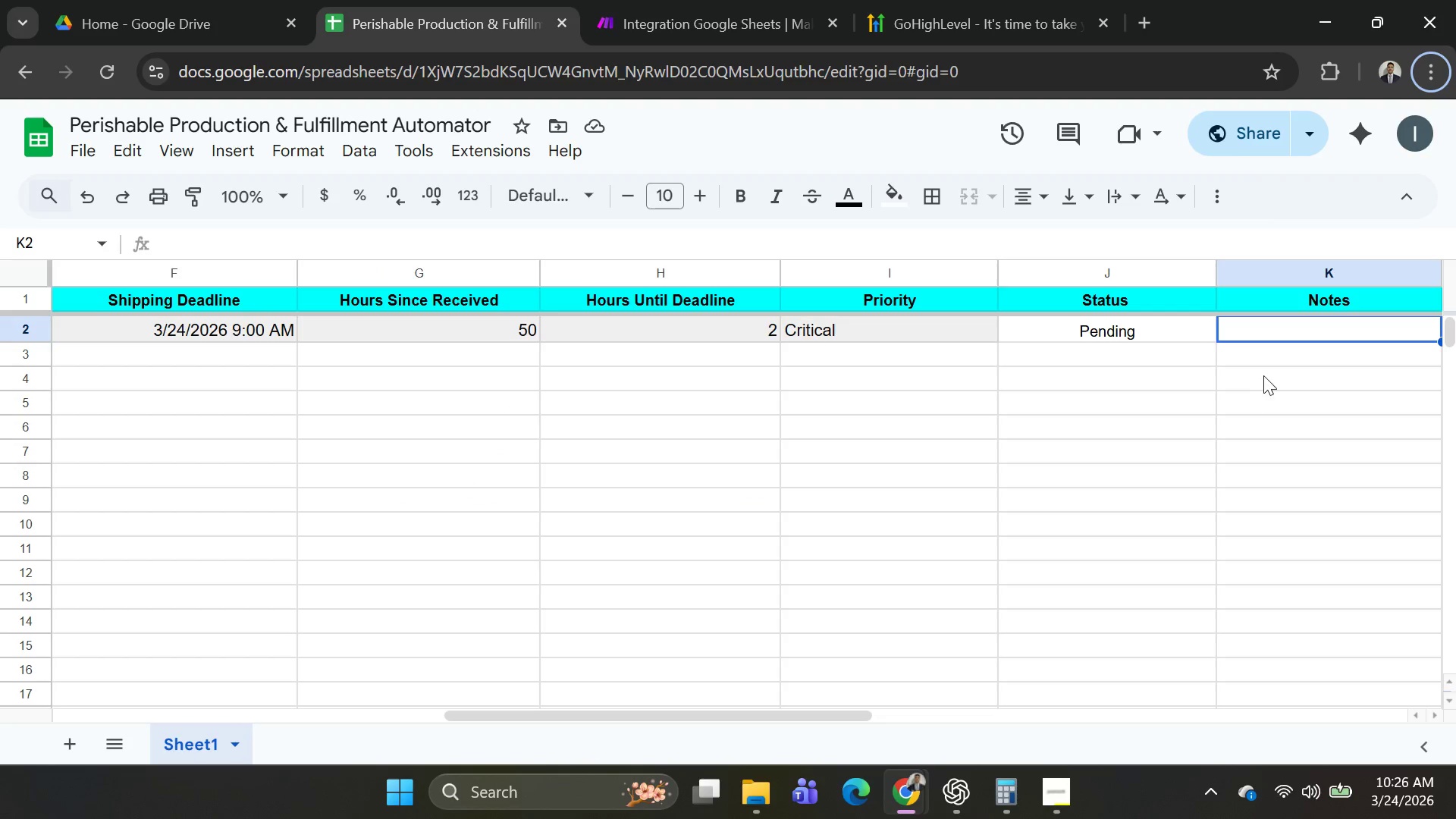 
key(Control+V)
 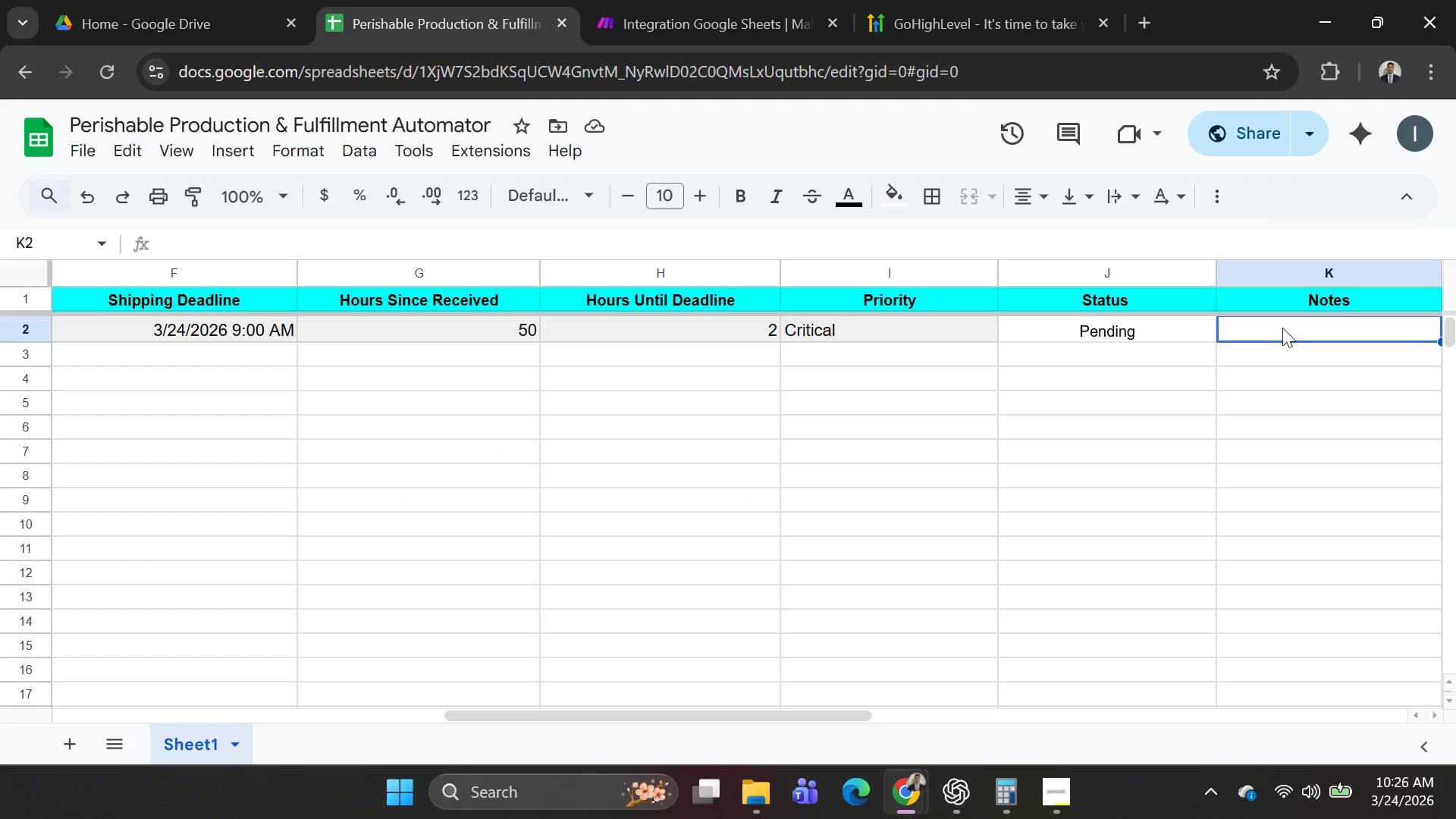 
left_click([1282, 328])